 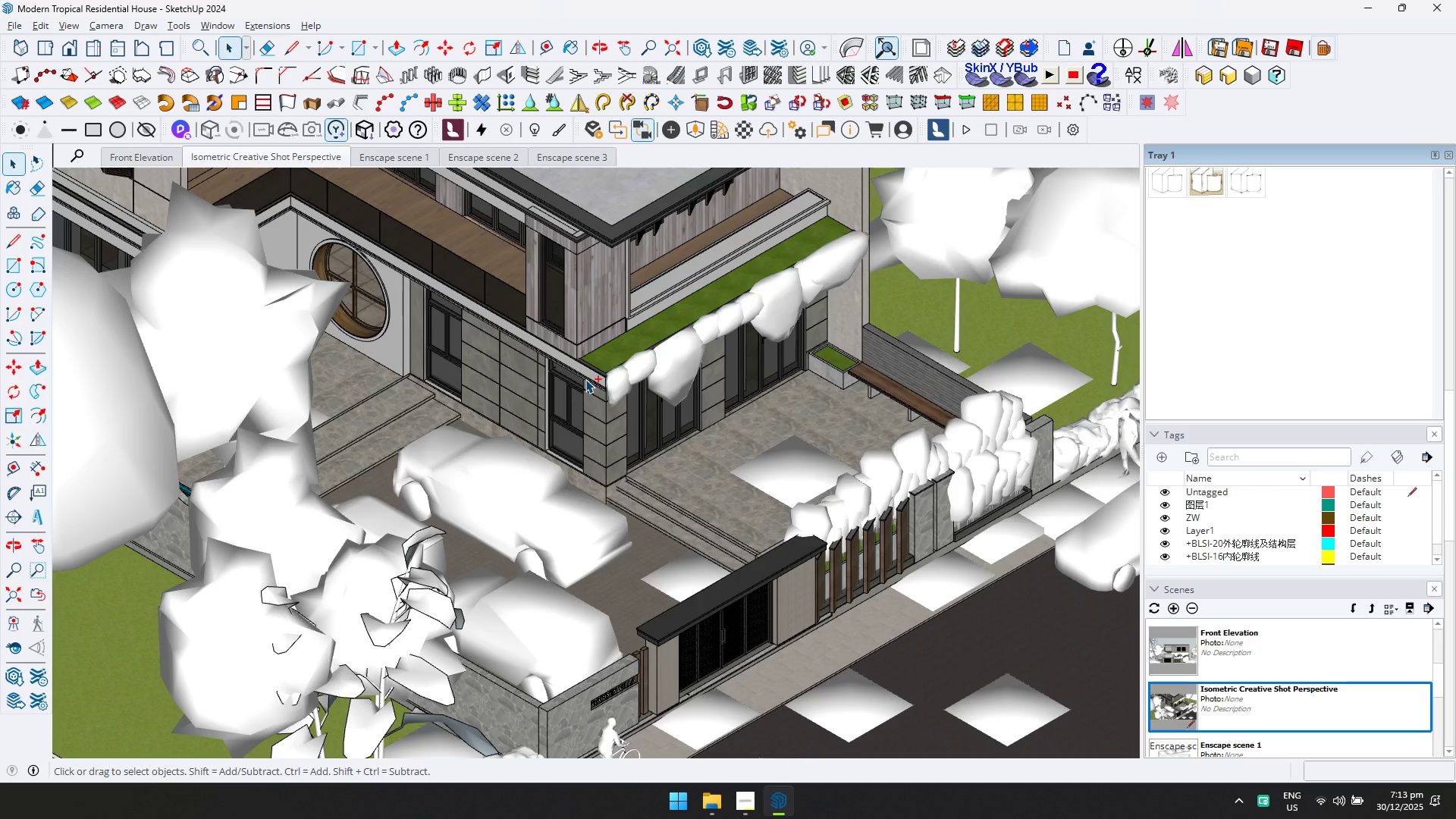 
key(Control+S)
 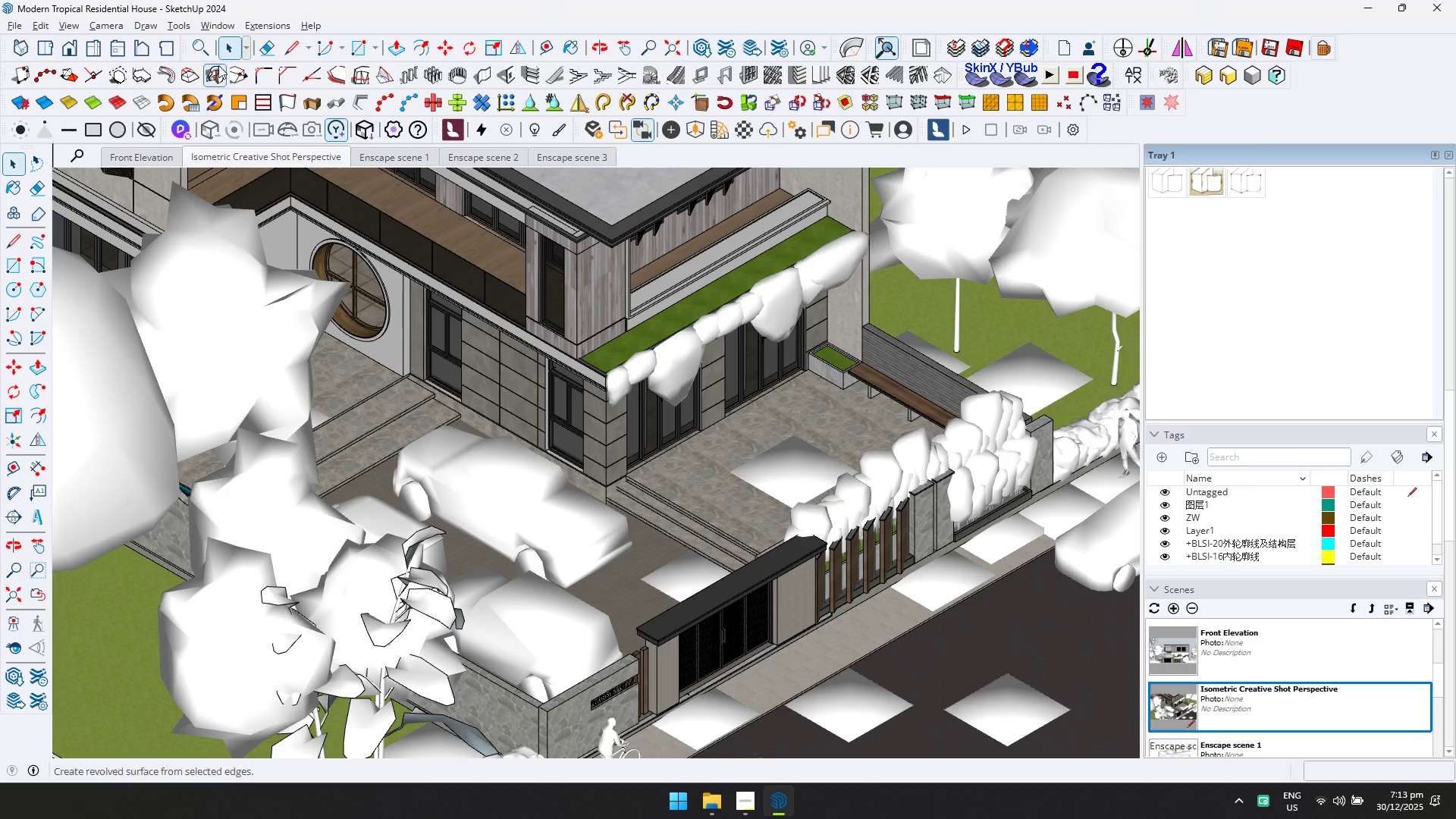 
left_click([595, 155])
 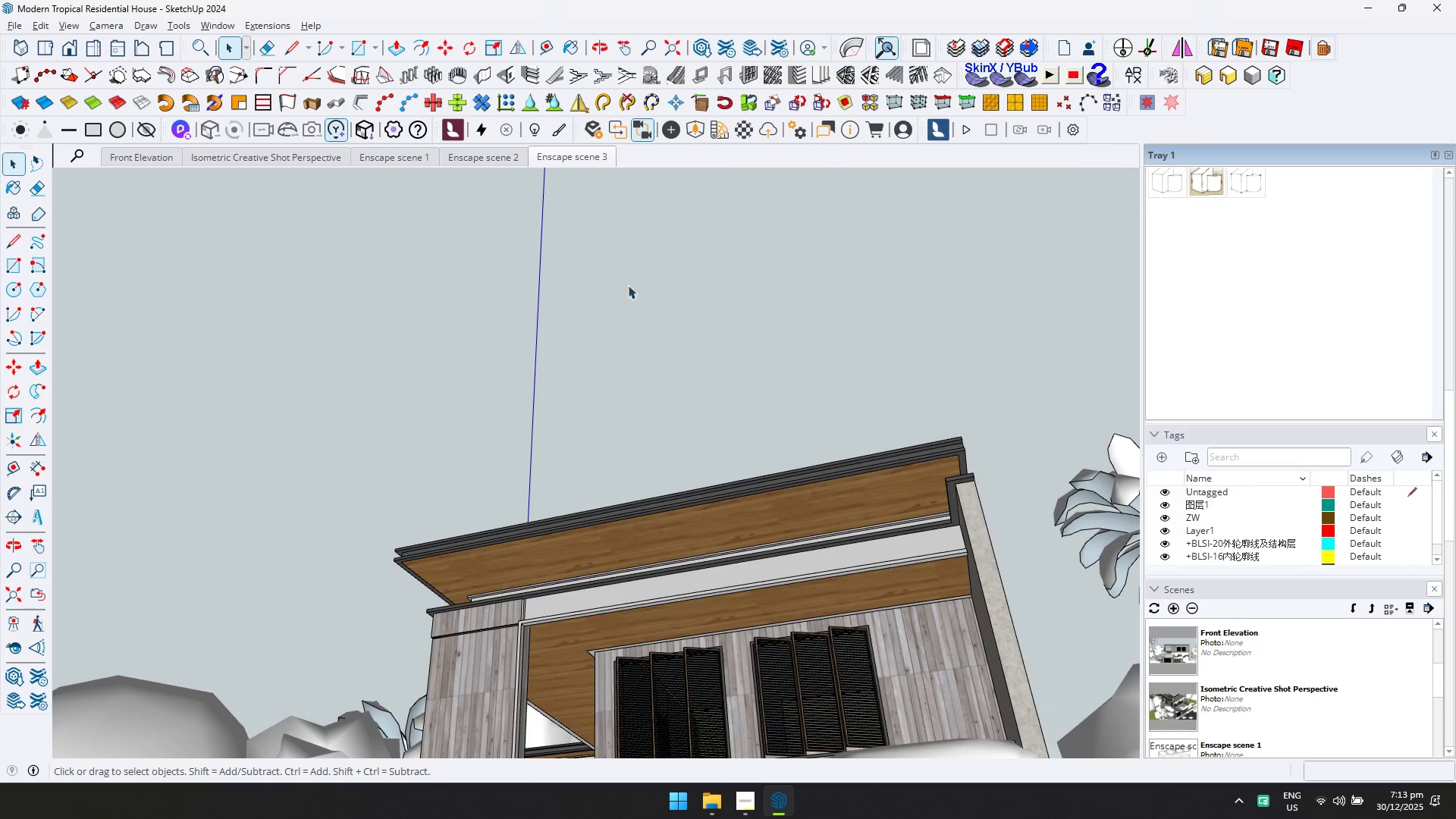 
scroll: coordinate [598, 386], scroll_direction: down, amount: 24.0
 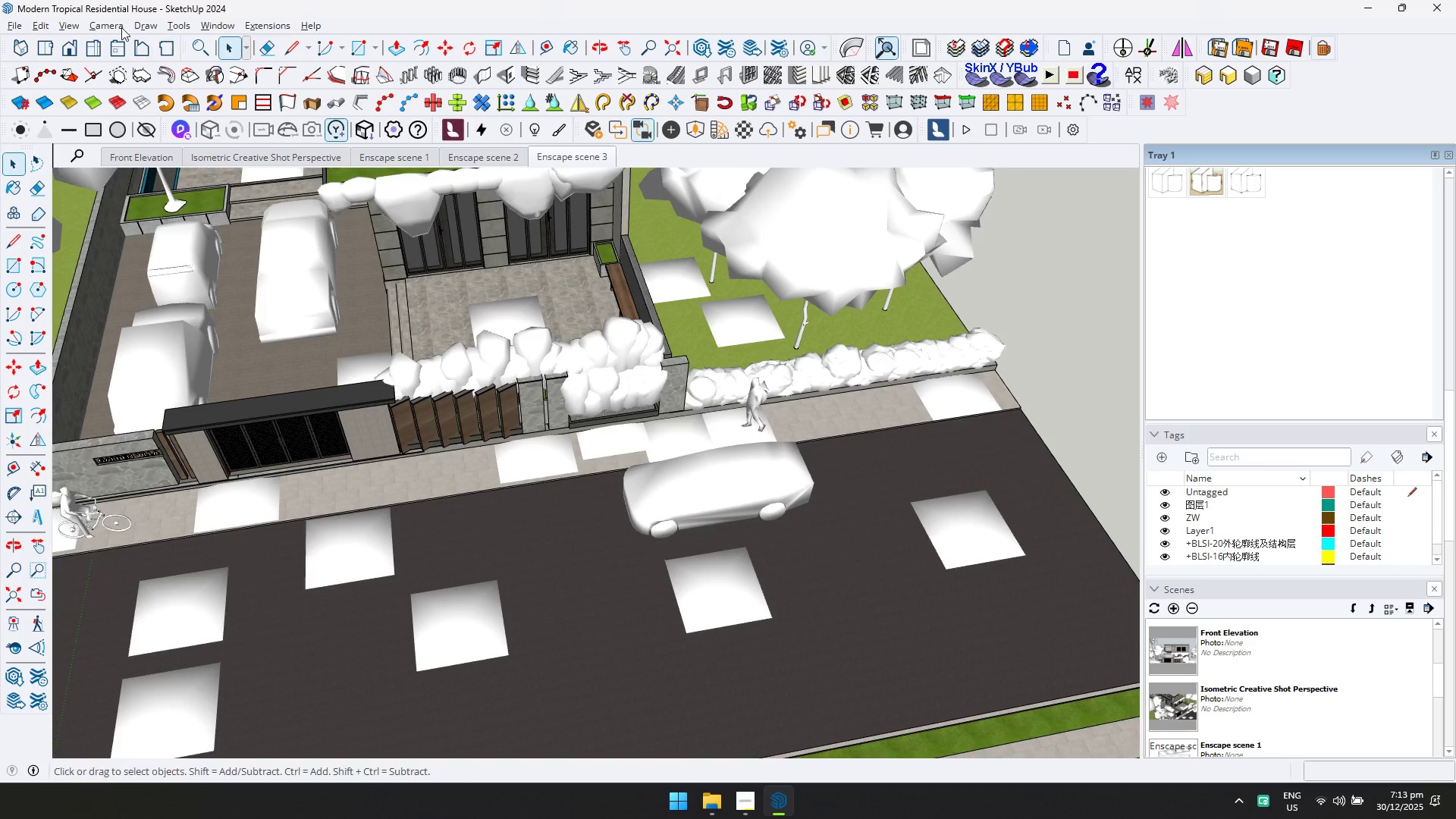 
left_click([115, 24])
 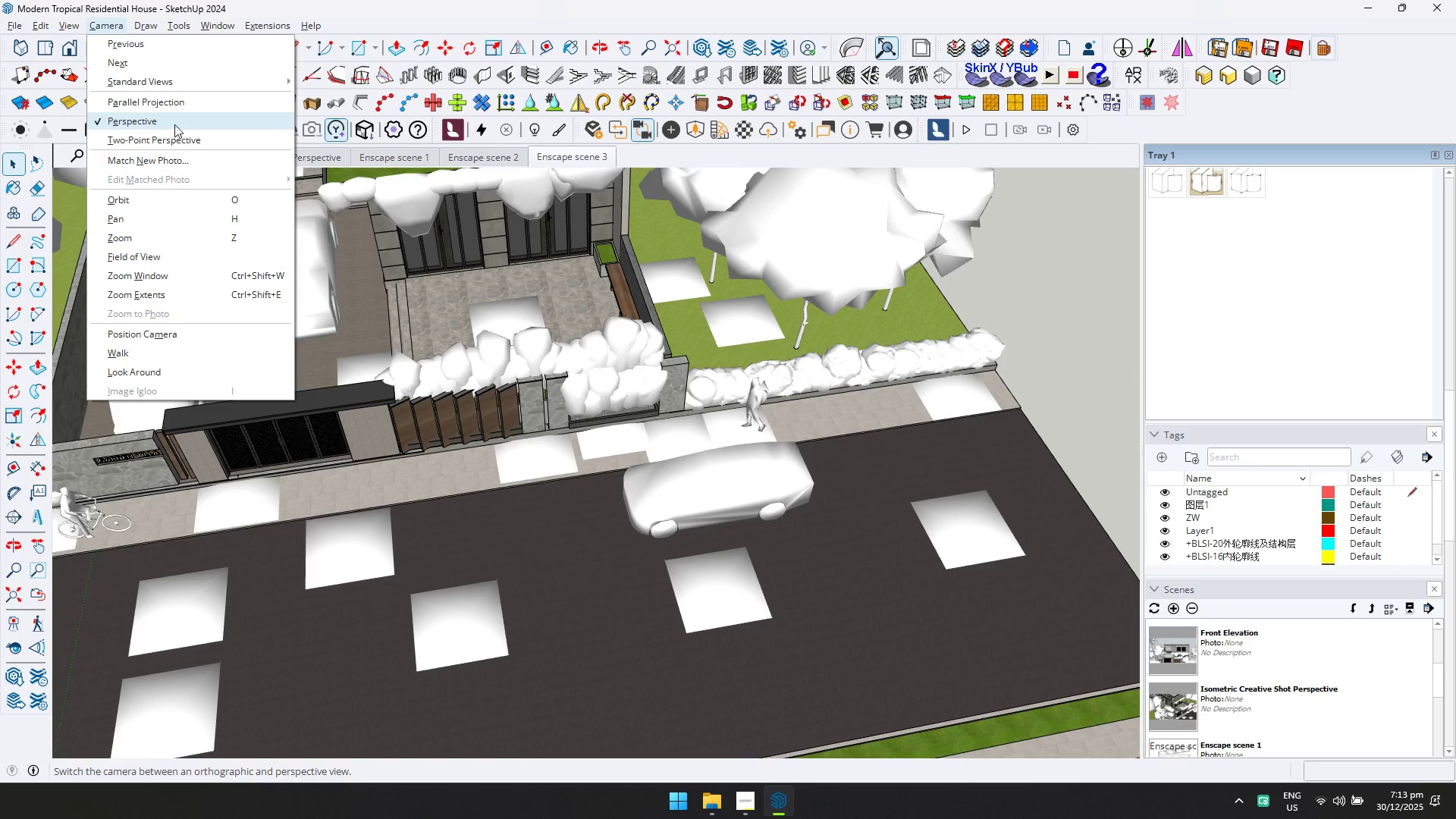 
left_click([175, 109])
 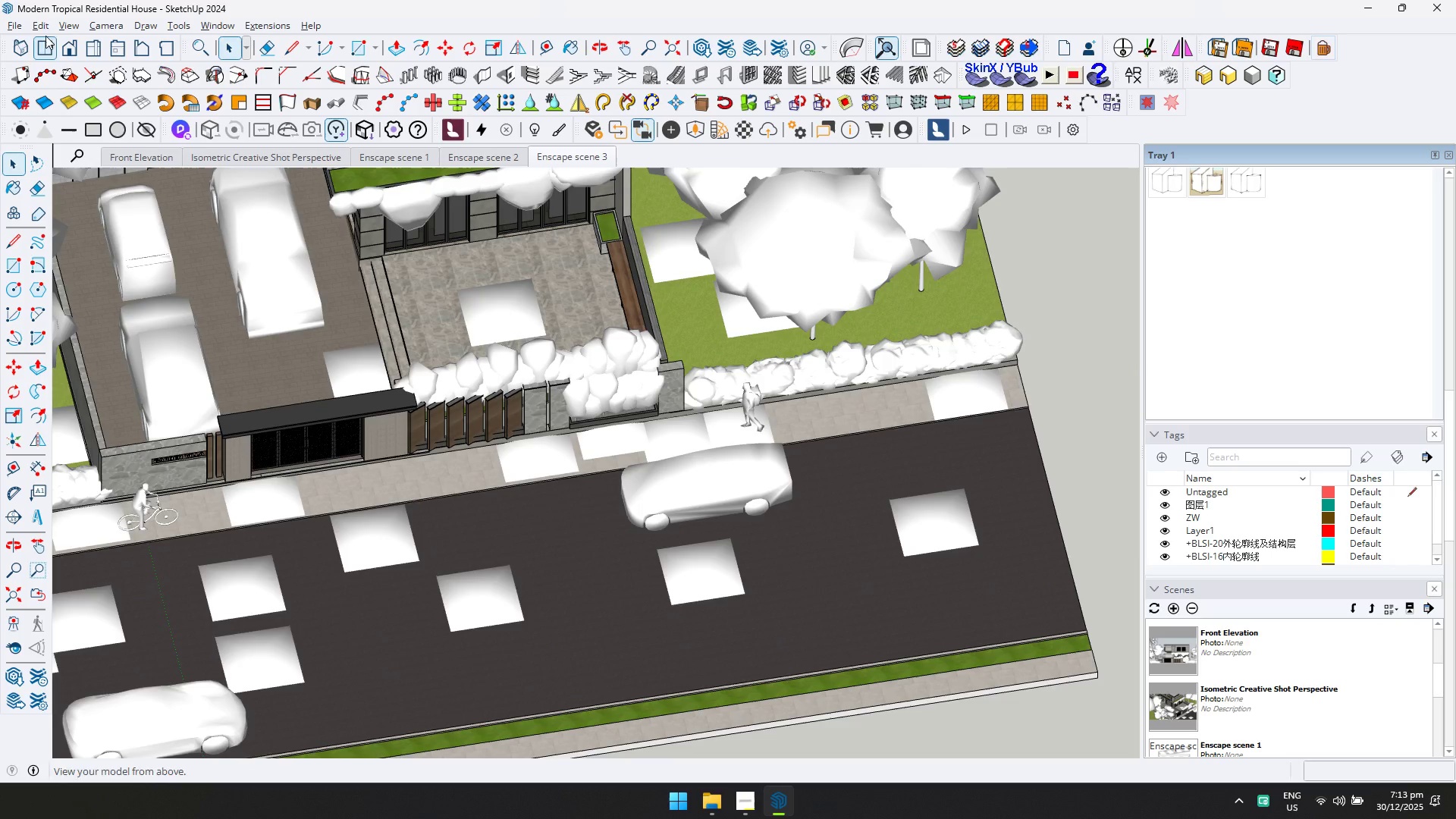 
left_click([21, 38])
 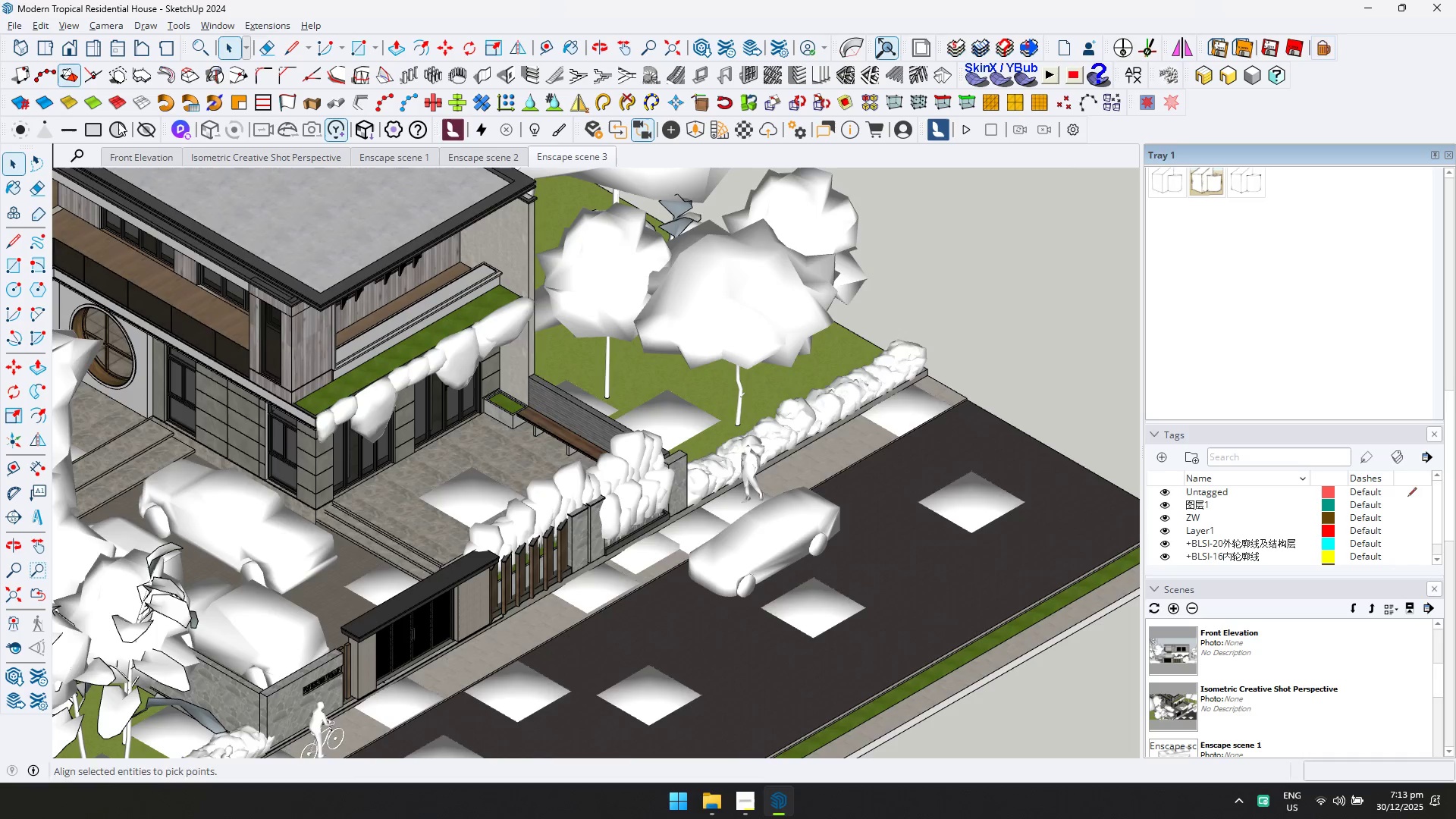 
hold_key(key=ShiftLeft, duration=0.59)
 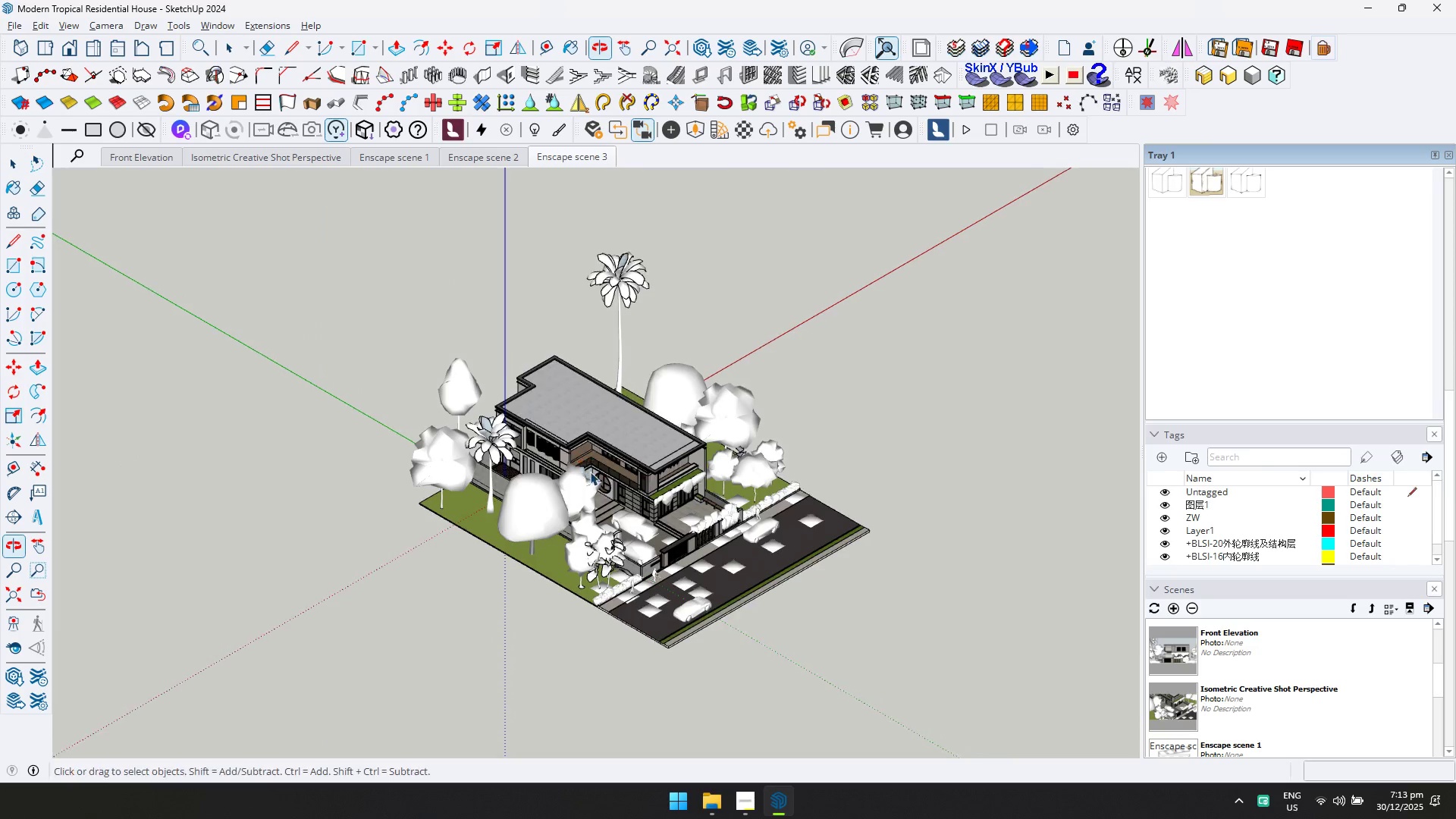 
scroll: coordinate [452, 359], scroll_direction: down, amount: 15.0
 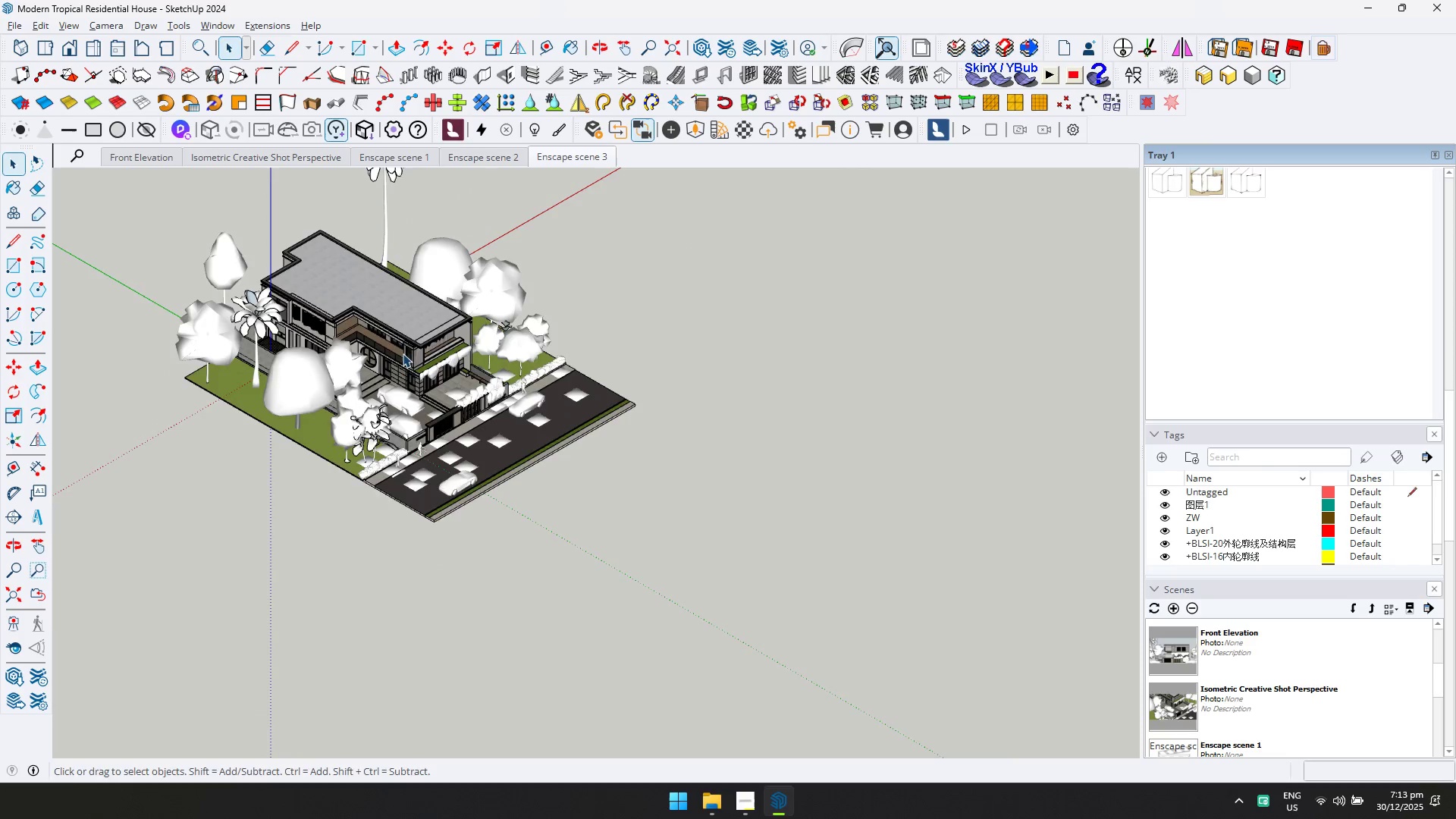 
hold_key(key=ShiftLeft, duration=1.33)
 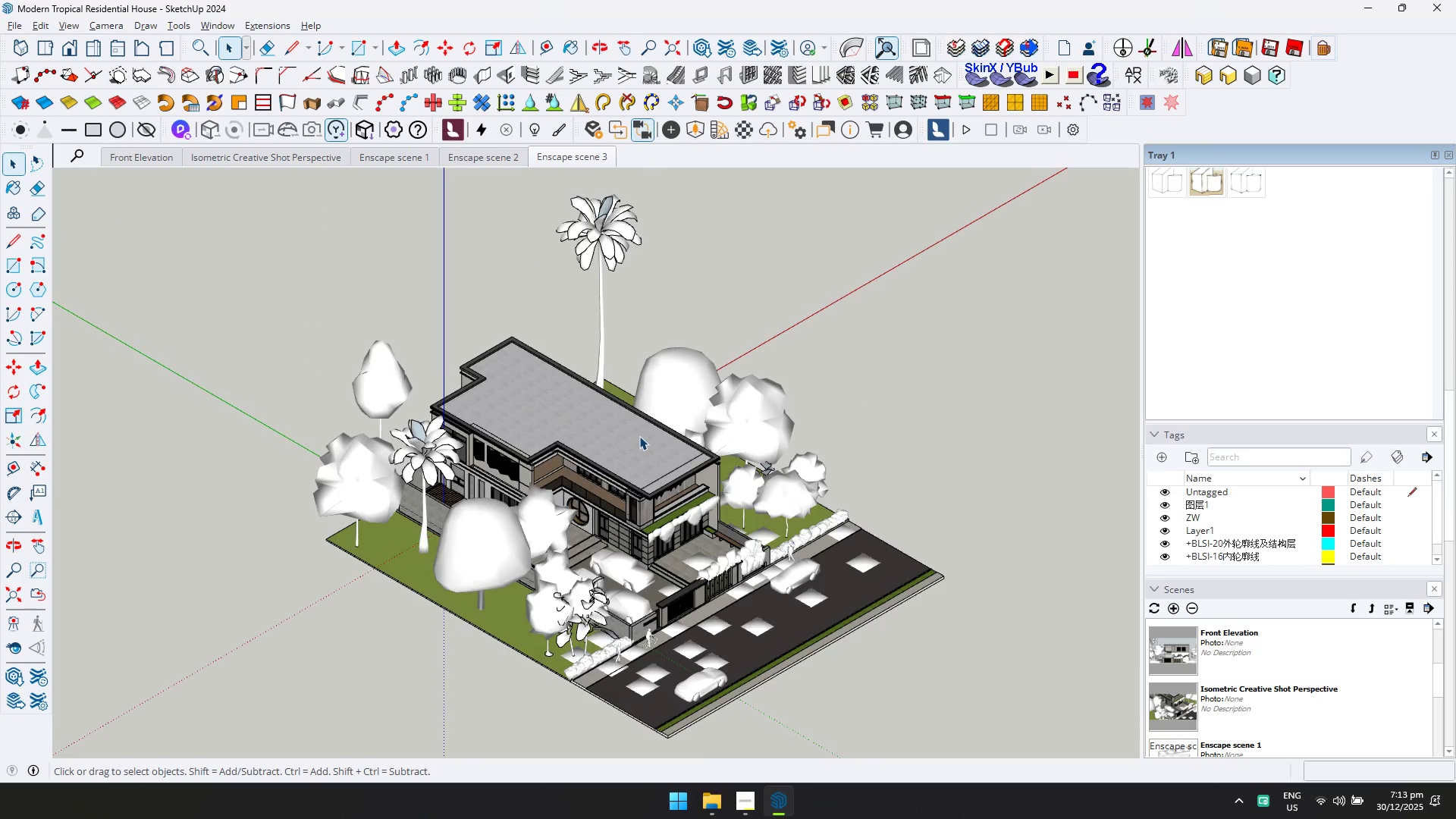 
scroll: coordinate [590, 472], scroll_direction: up, amount: 3.0
 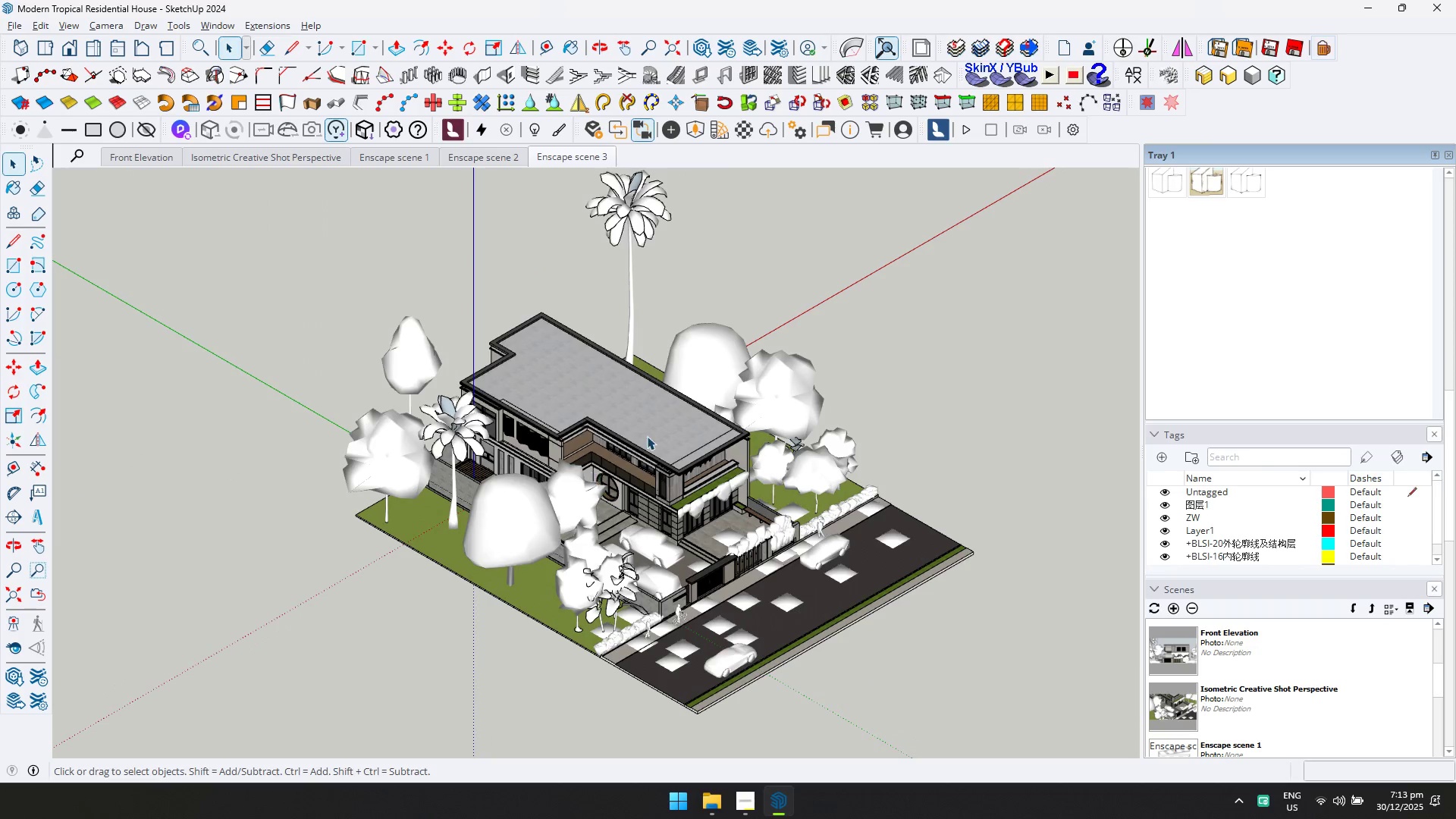 
hold_key(key=ShiftLeft, duration=1.42)
 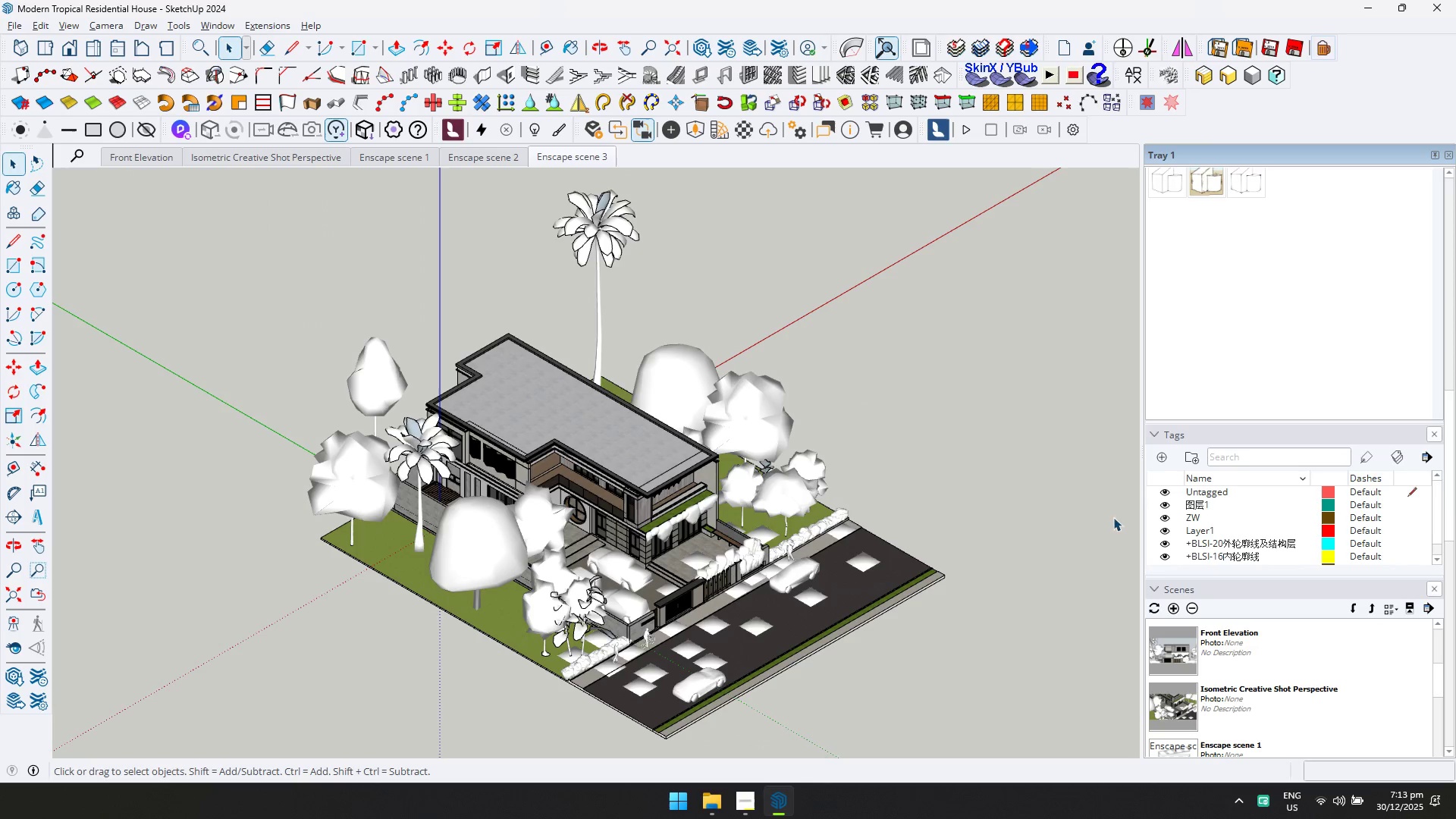 
scroll: coordinate [639, 436], scroll_direction: none, amount: 0.0
 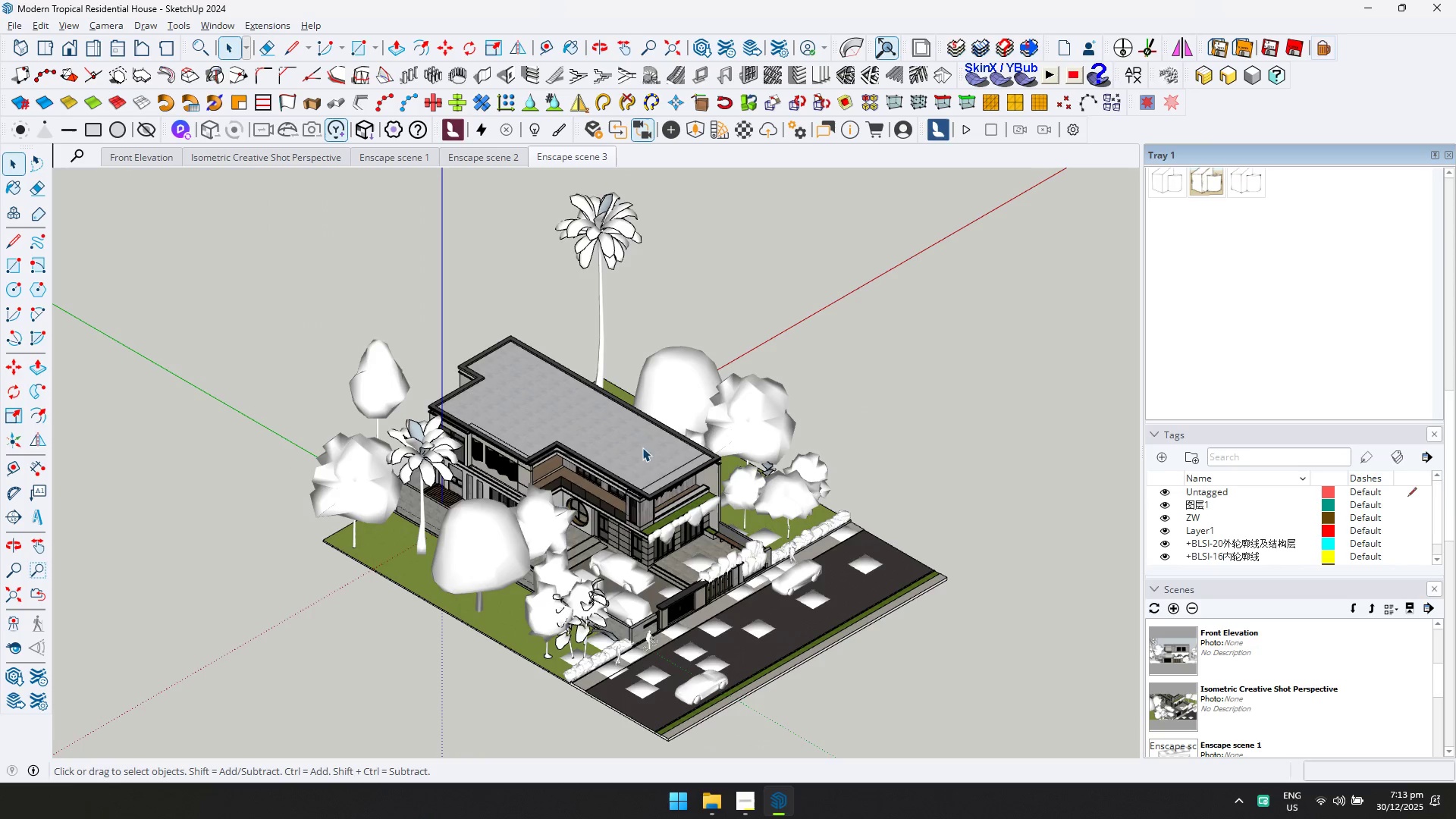 
scroll: coordinate [1268, 677], scroll_direction: down, amount: 5.0
 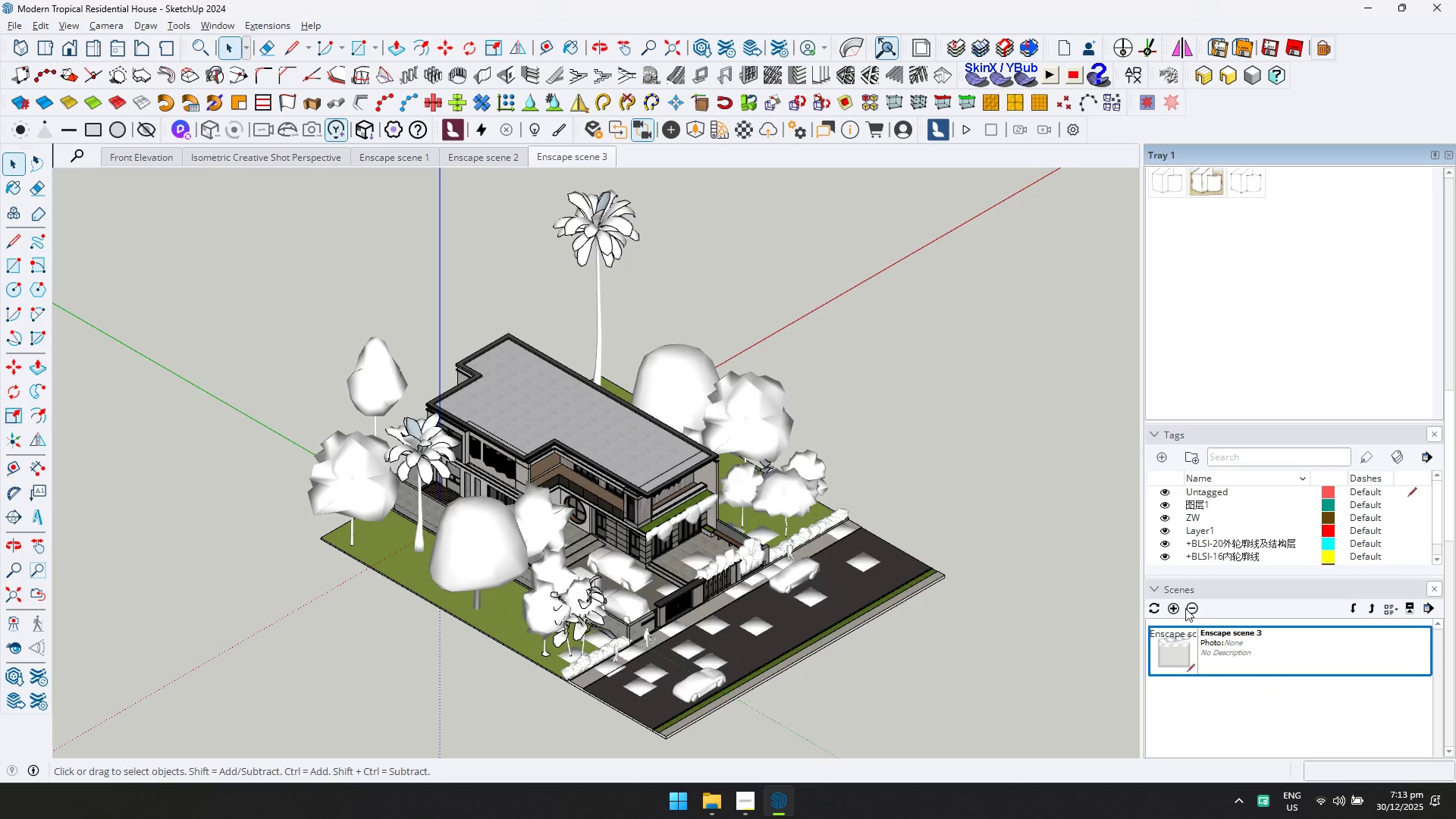 
left_click([1173, 607])
 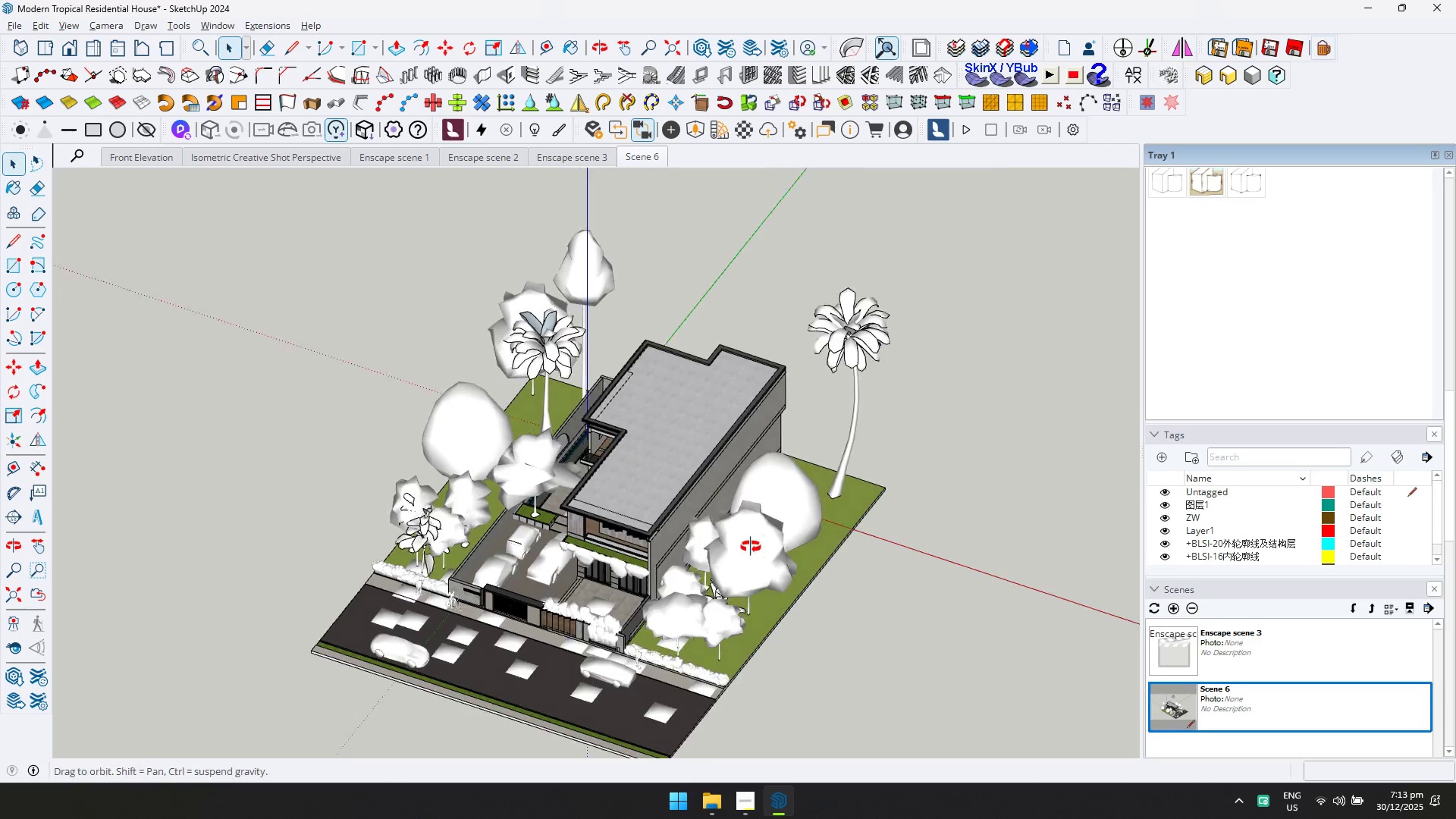 
wait(5.25)
 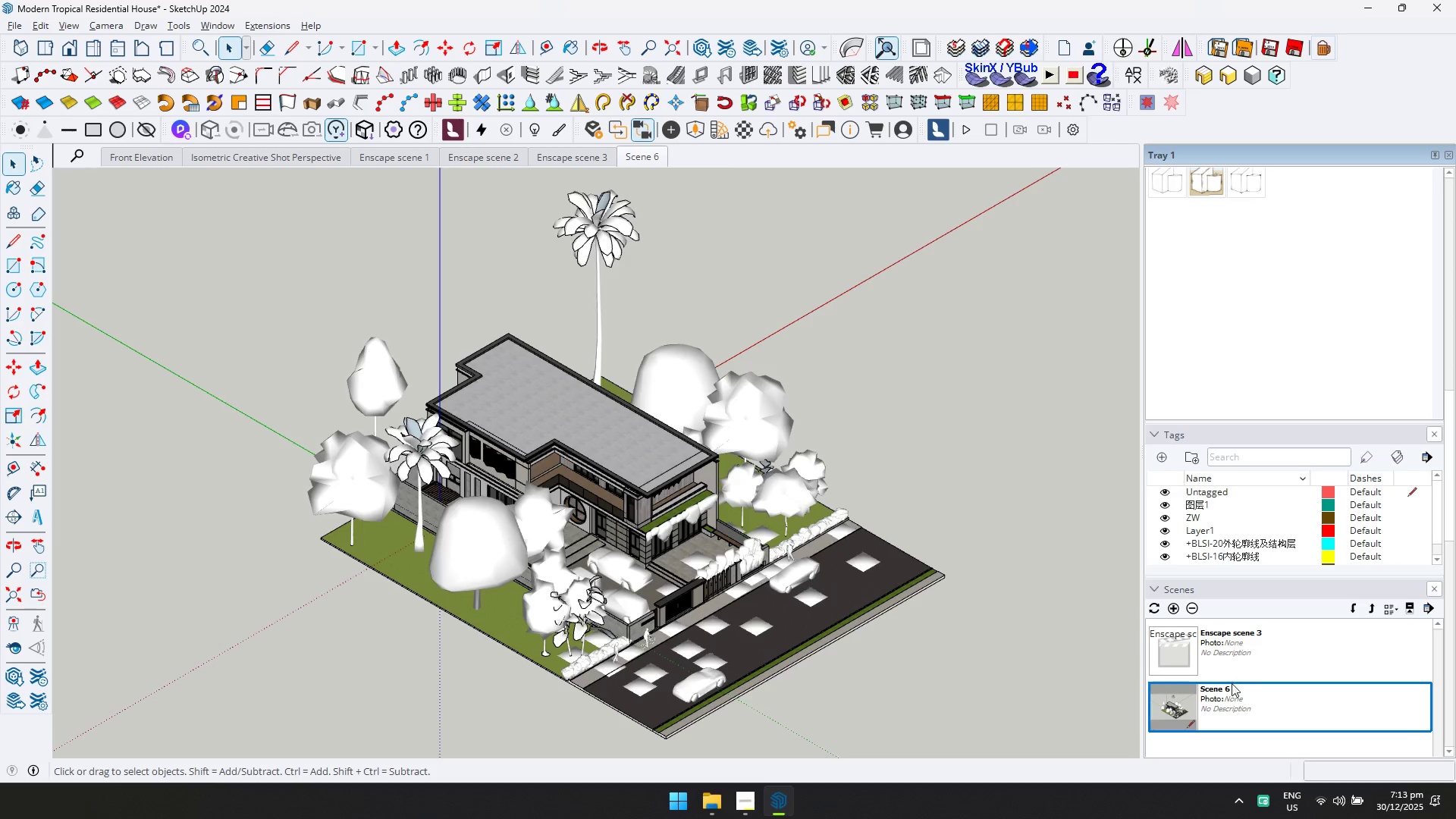 
left_click([18, 52])
 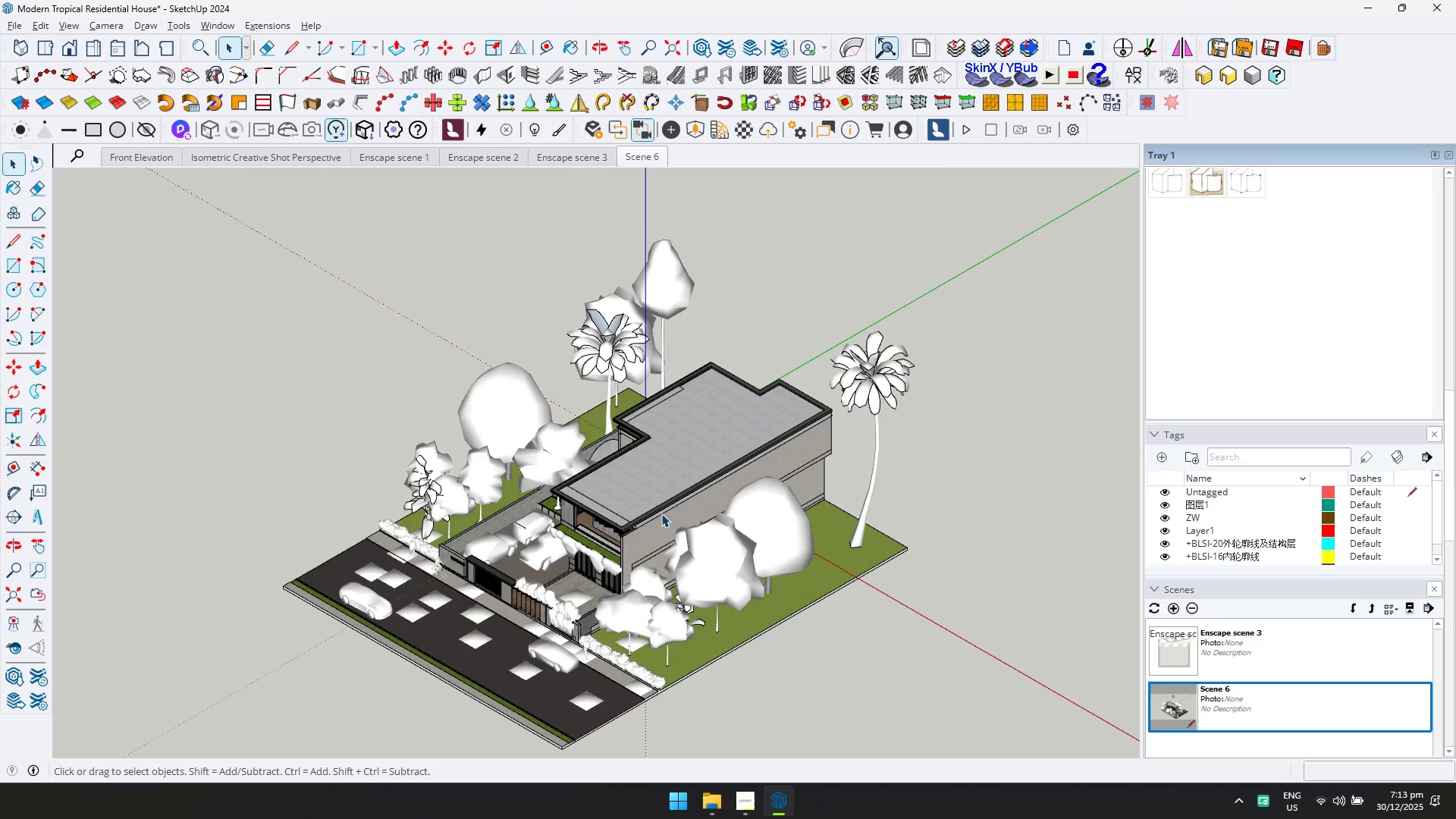 
hold_key(key=ShiftLeft, duration=0.44)
 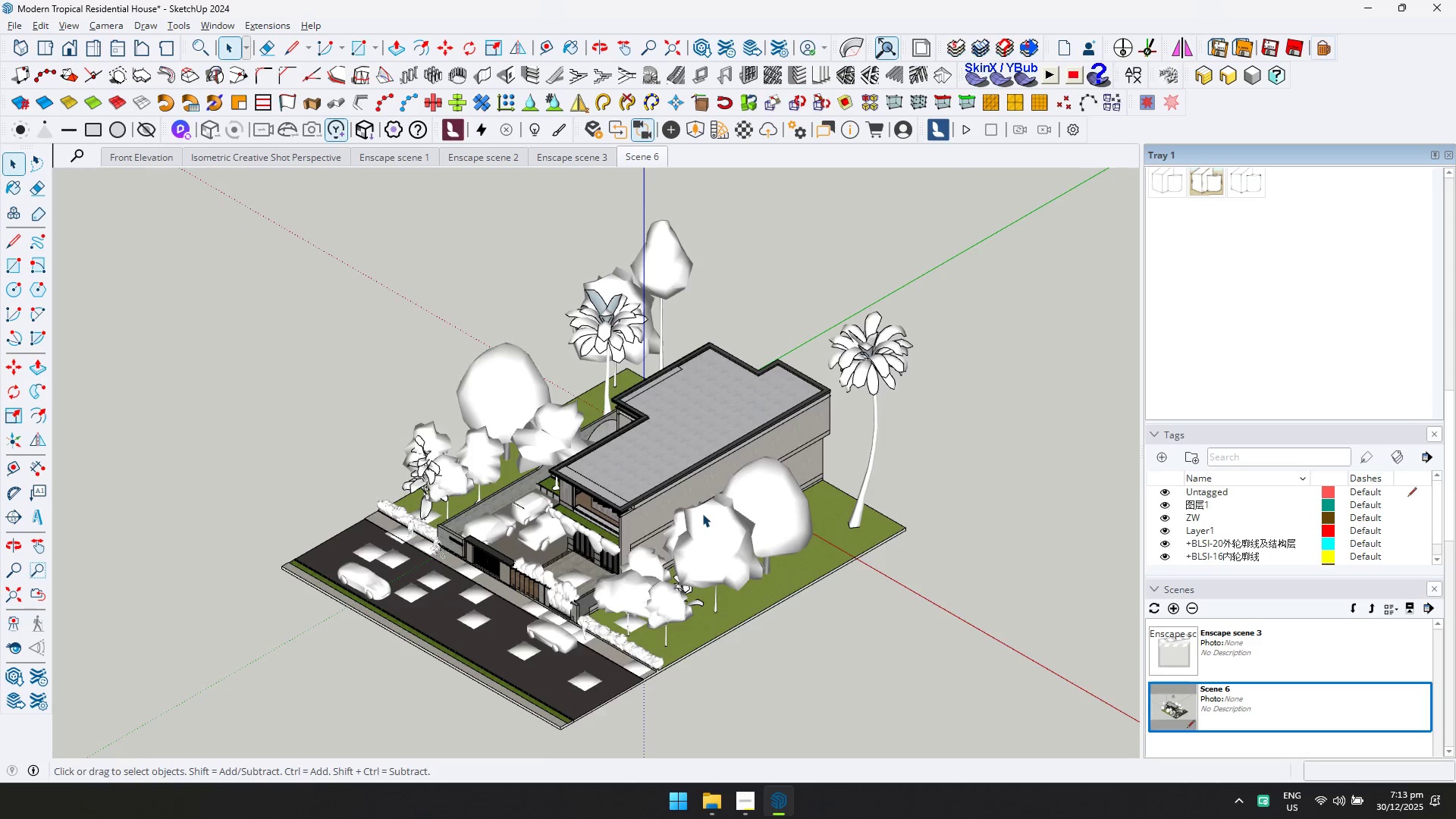 
scroll: coordinate [702, 513], scroll_direction: up, amount: 1.0
 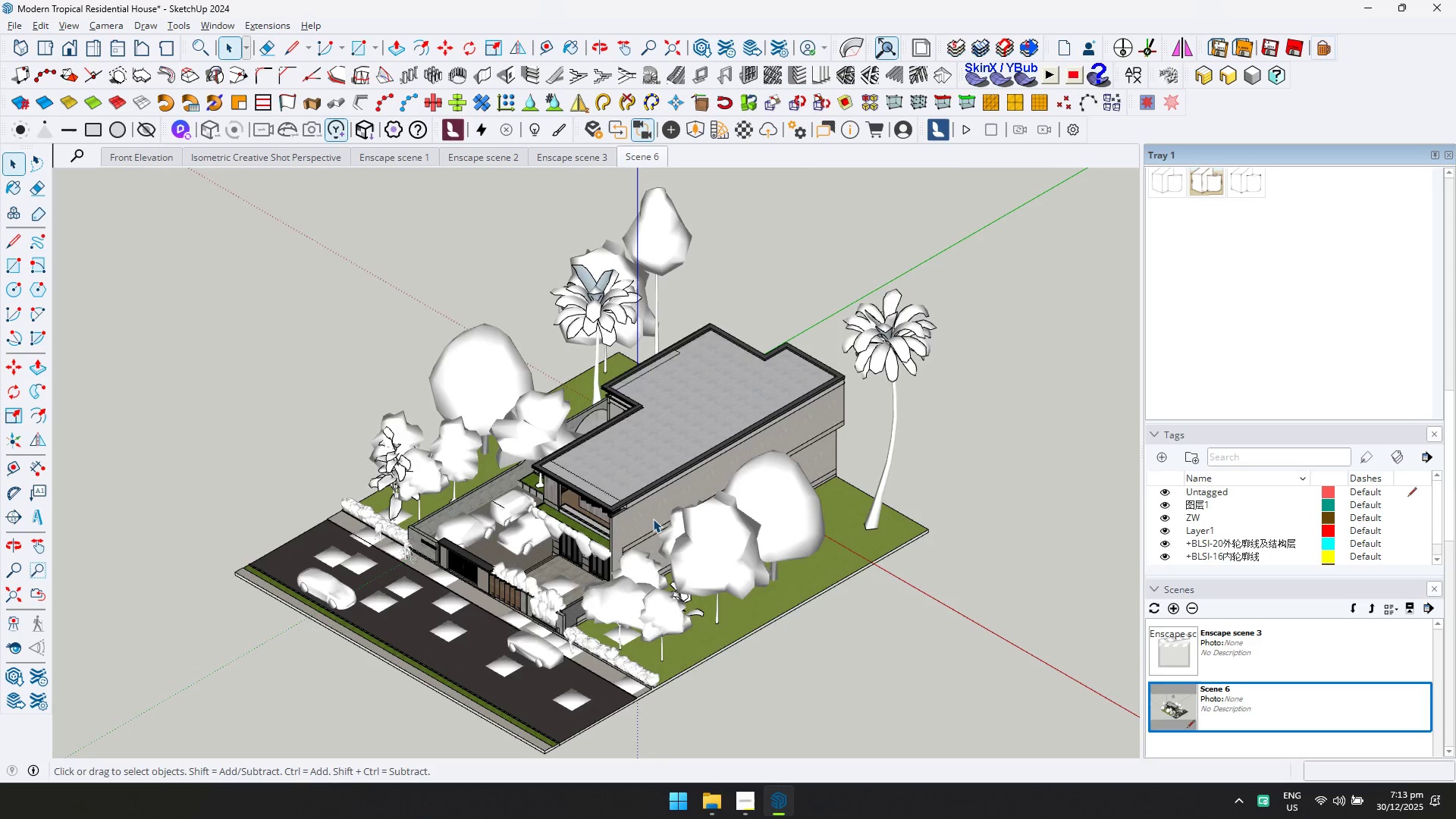 
hold_key(key=ShiftLeft, duration=1.52)
 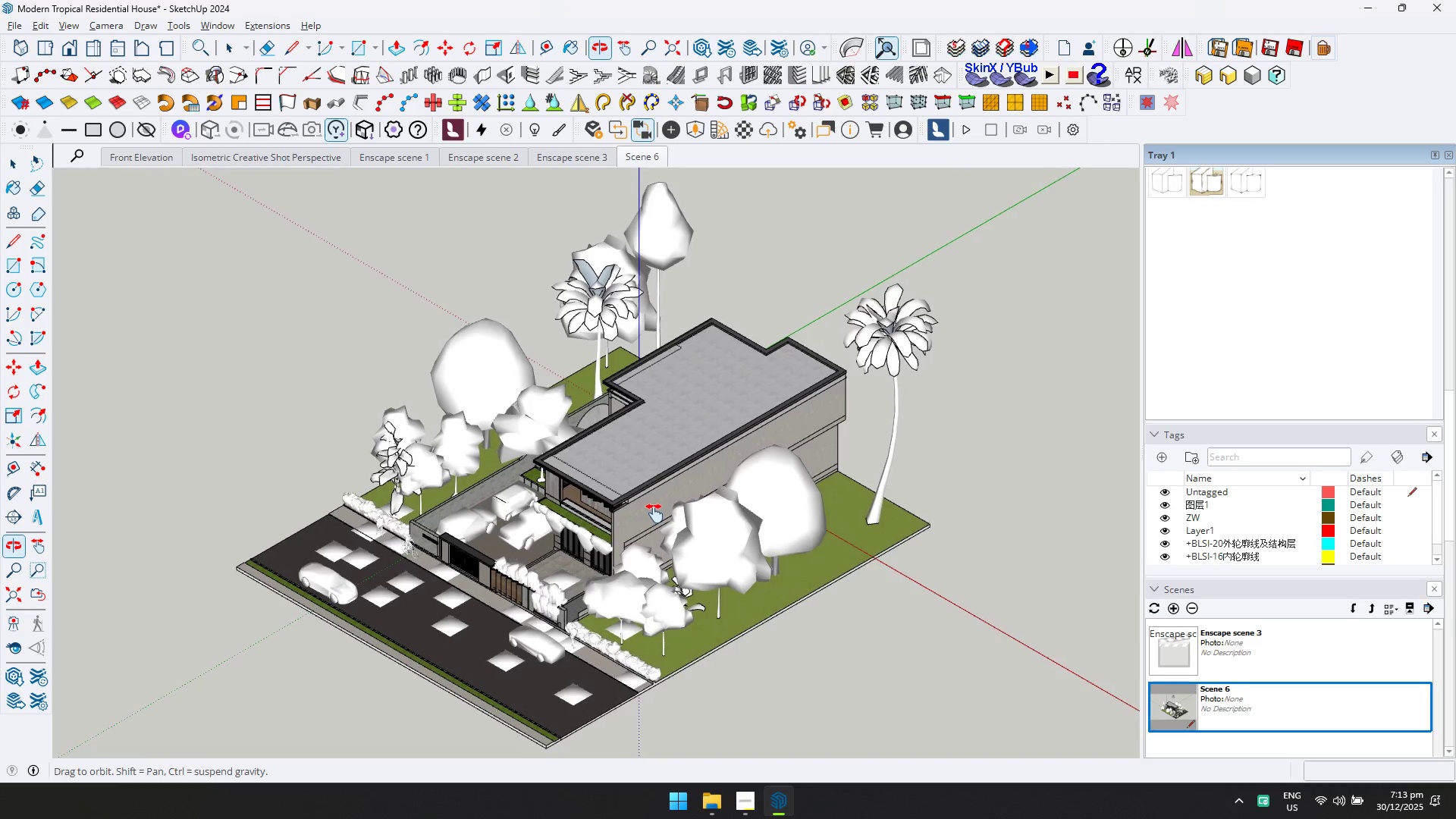 
key(Shift+ShiftLeft)
 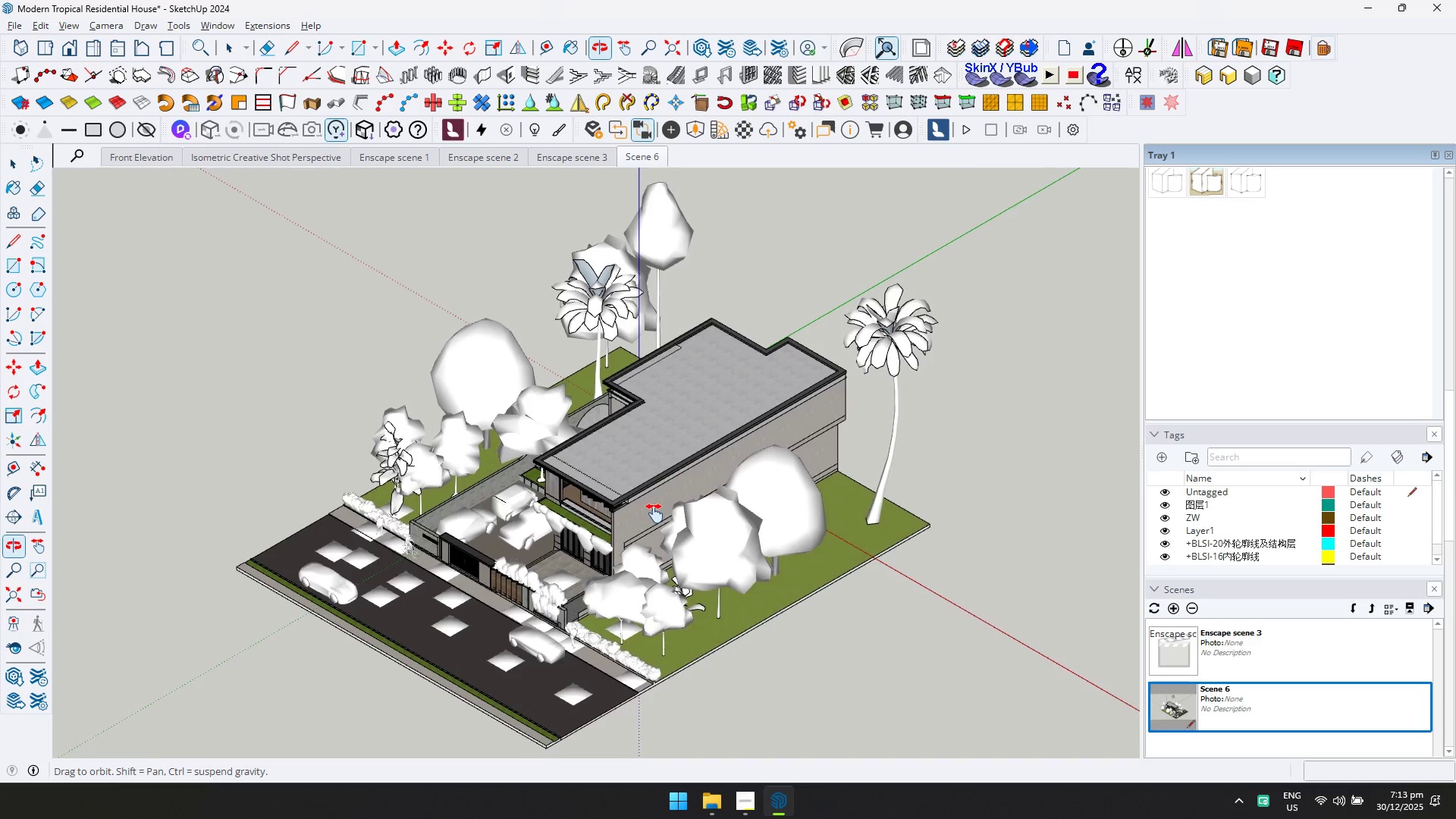 
key(Shift+ShiftLeft)
 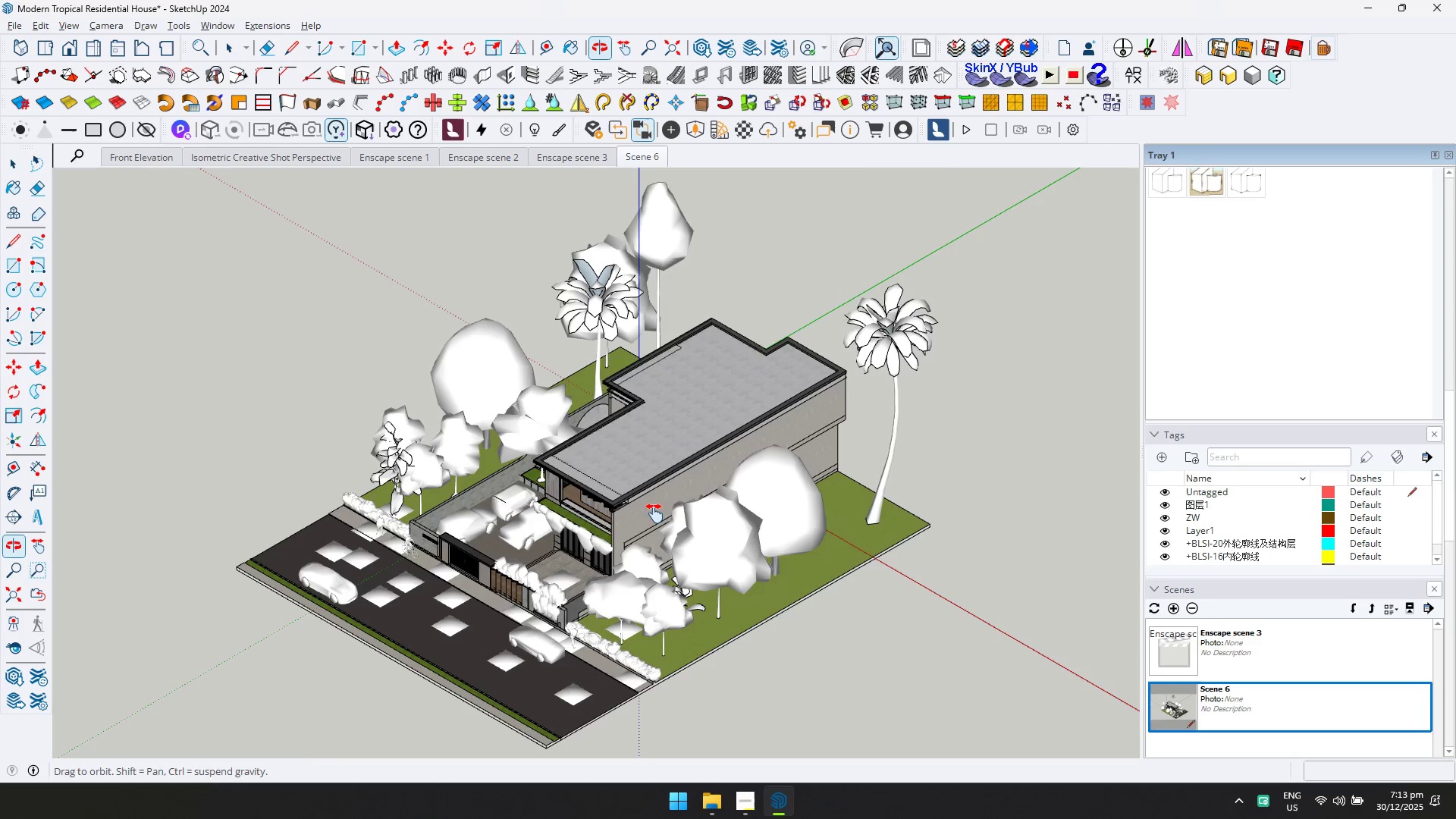 
key(Shift+ShiftLeft)
 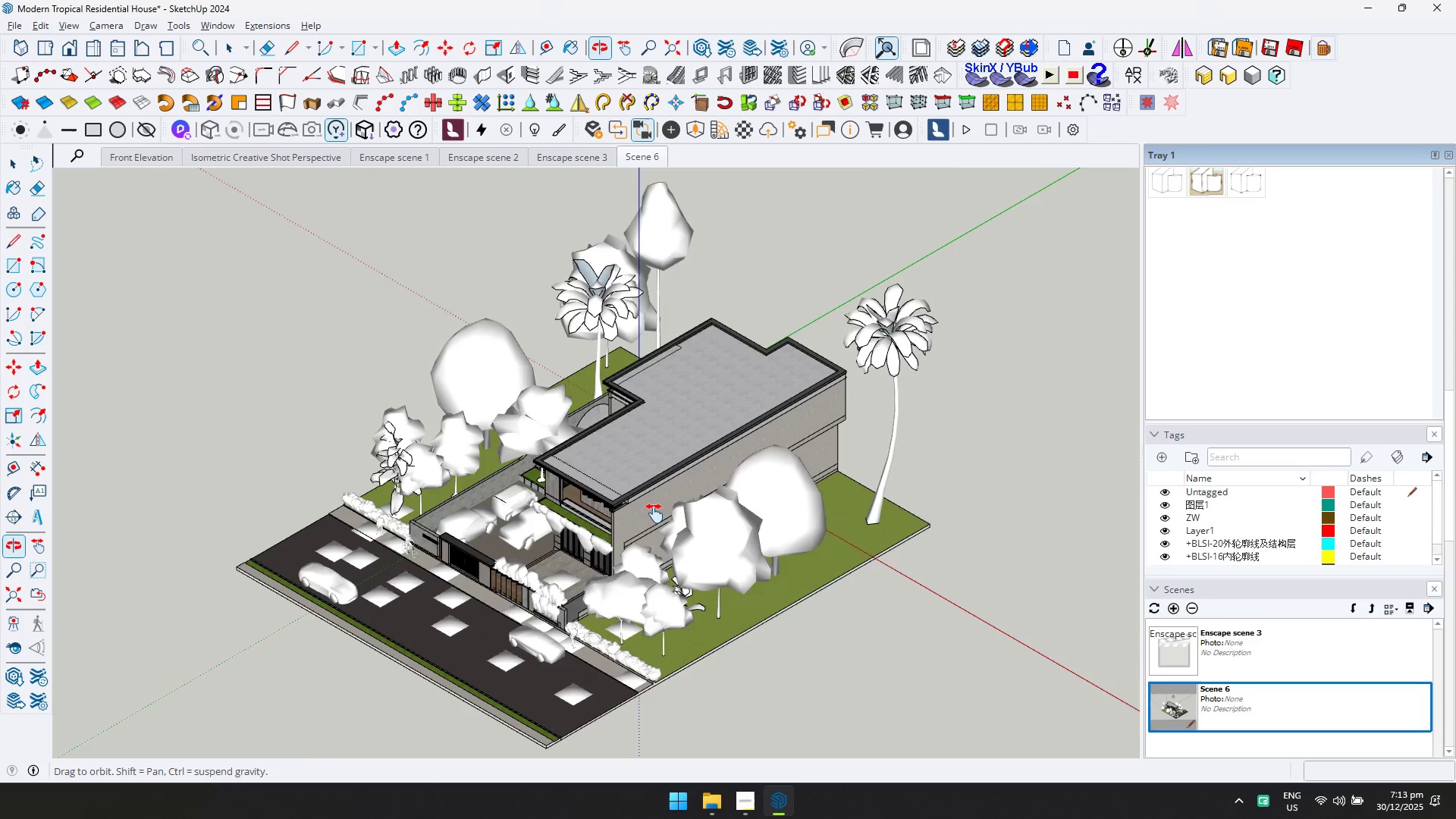 
key(Shift+ShiftLeft)
 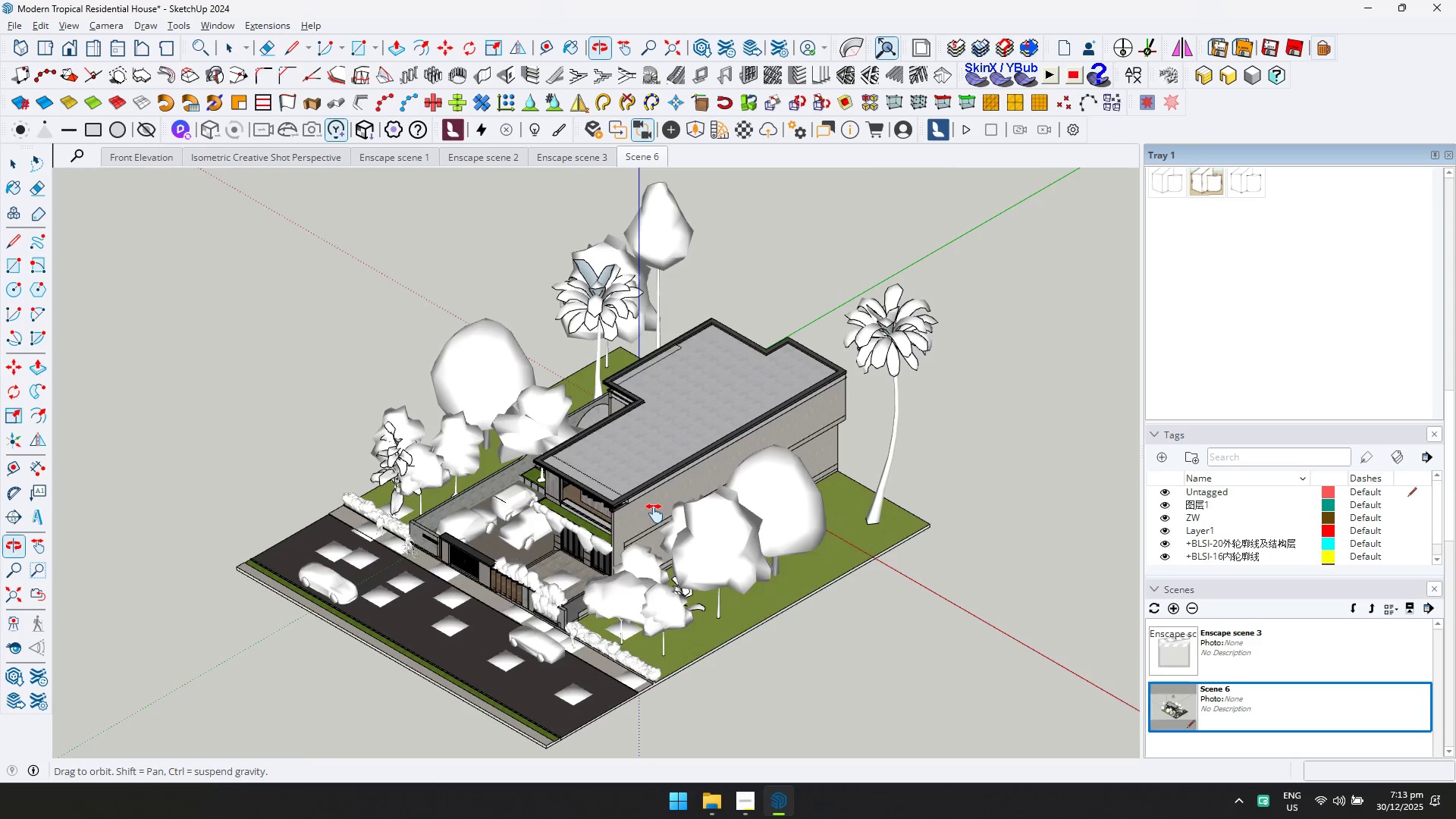 
key(Shift+ShiftLeft)
 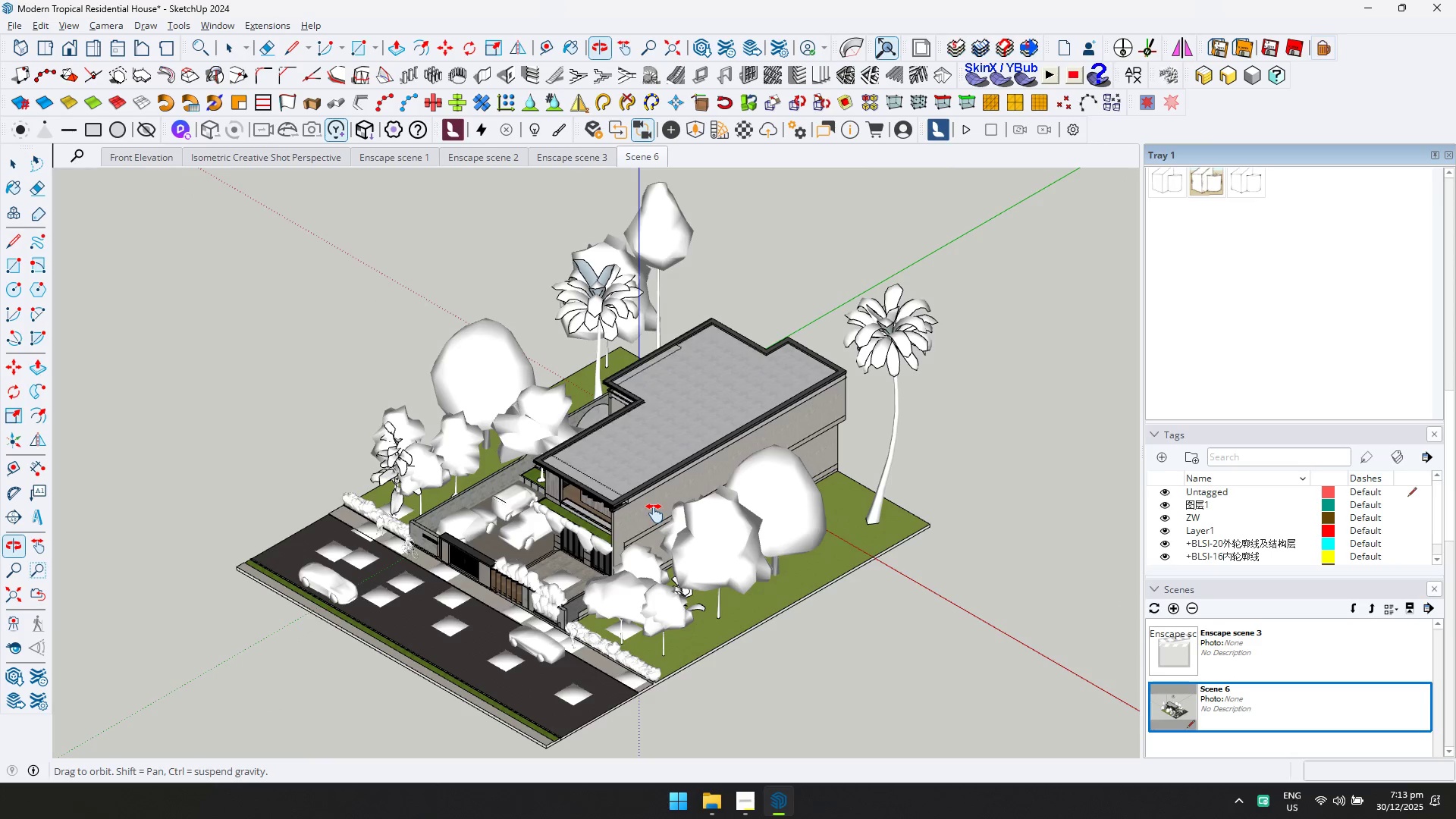 
key(Shift+ShiftLeft)
 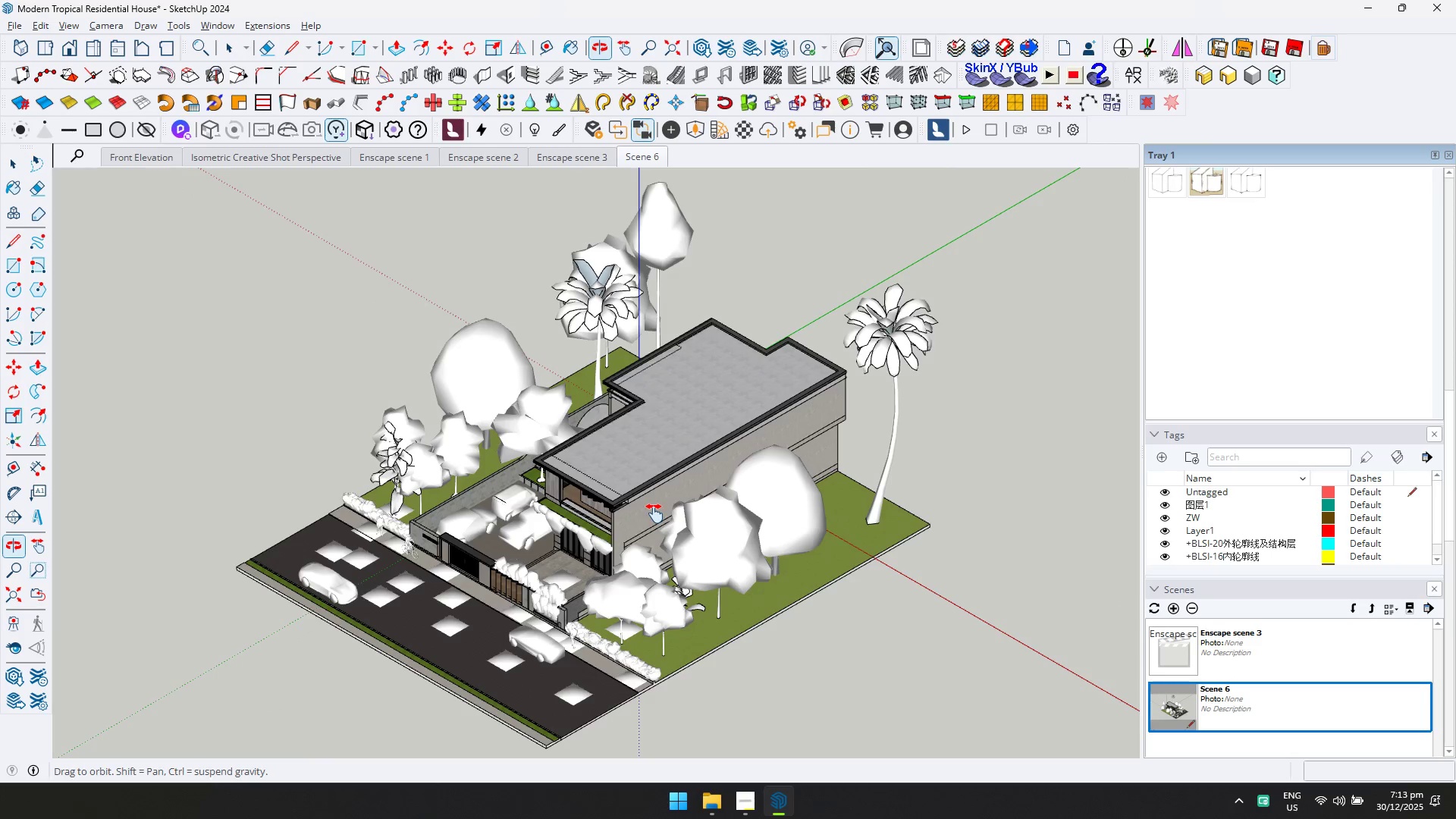 
key(Shift+ShiftLeft)
 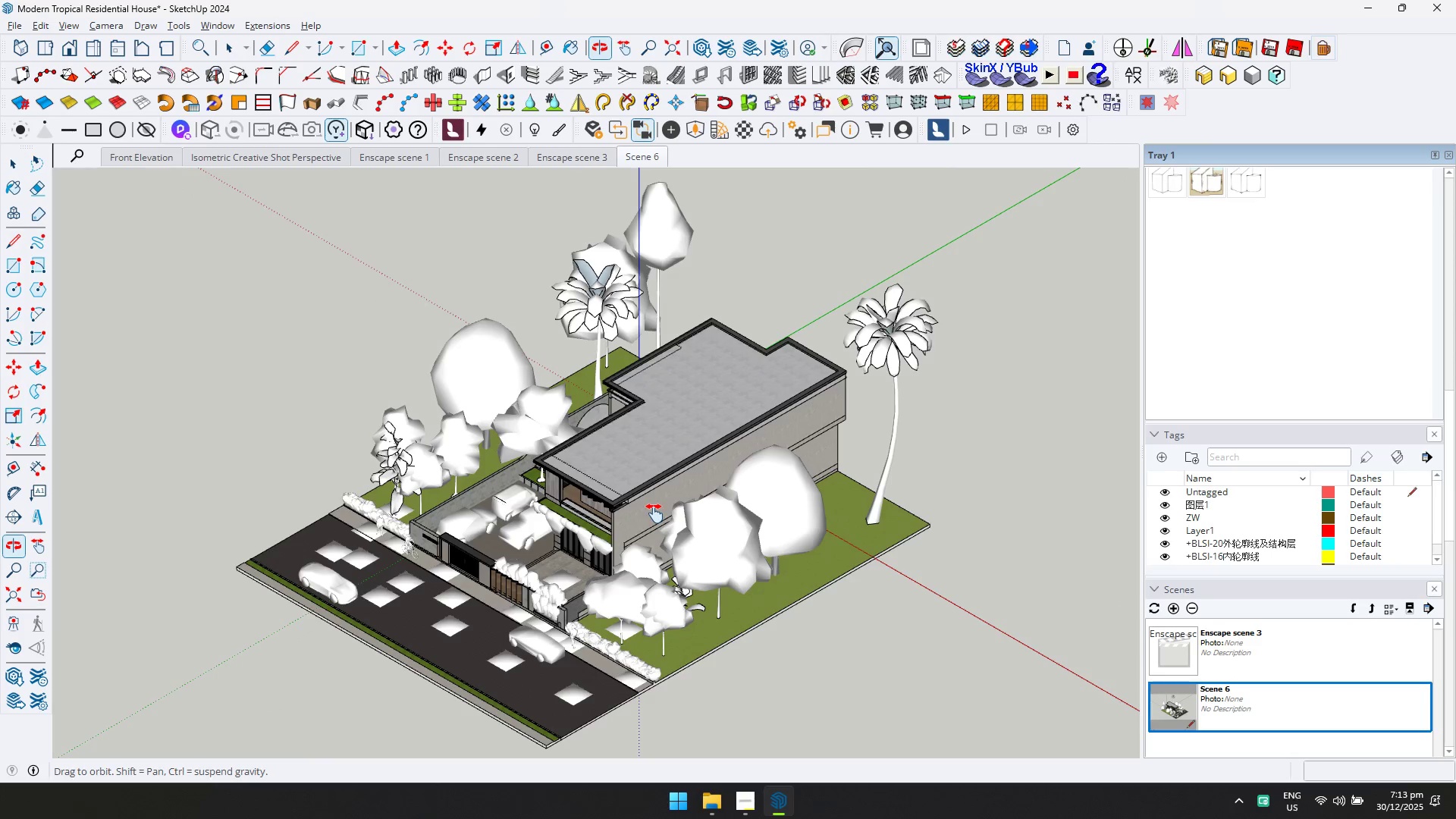 
key(Shift+ShiftLeft)
 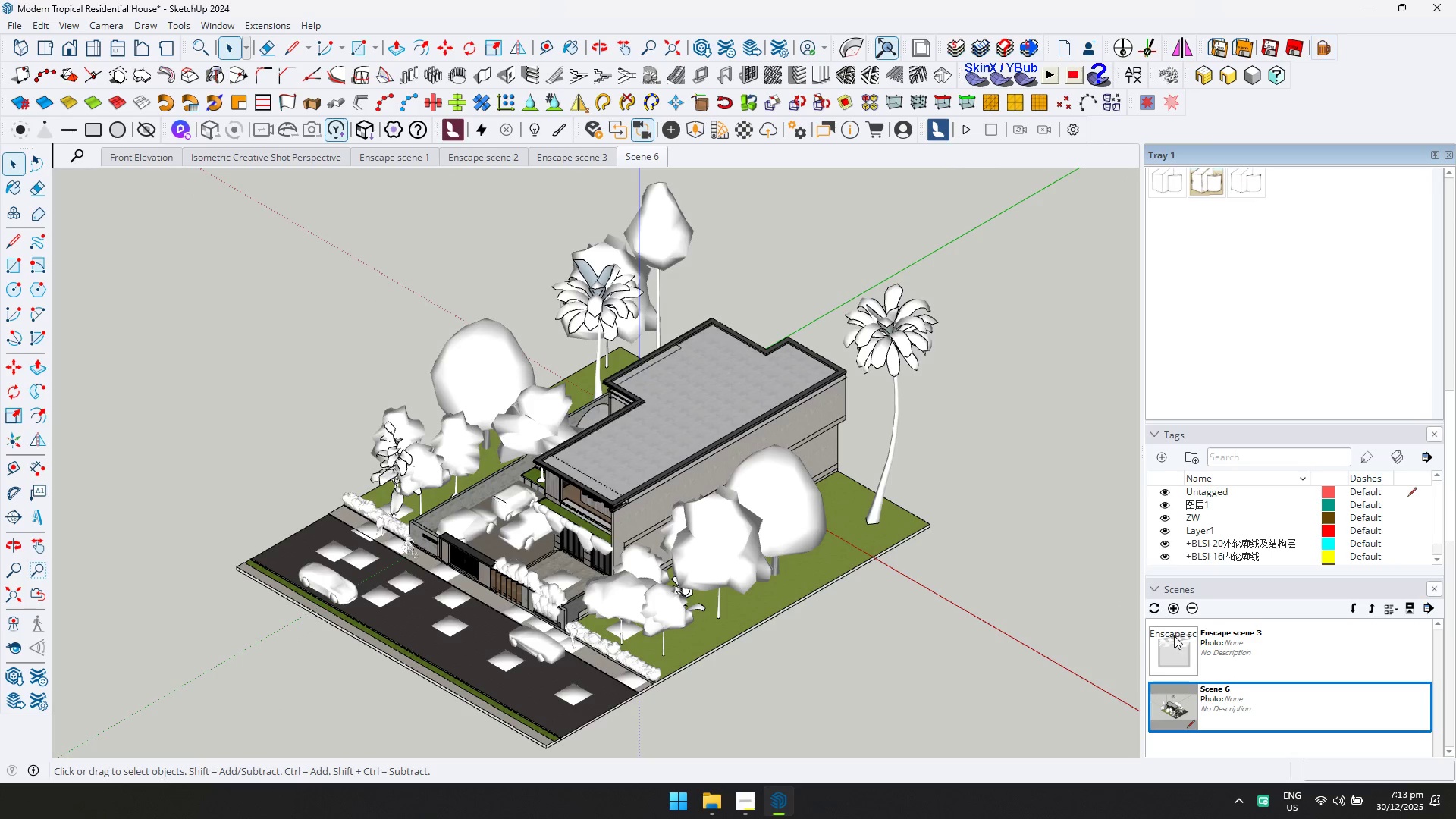 
left_click([1175, 610])
 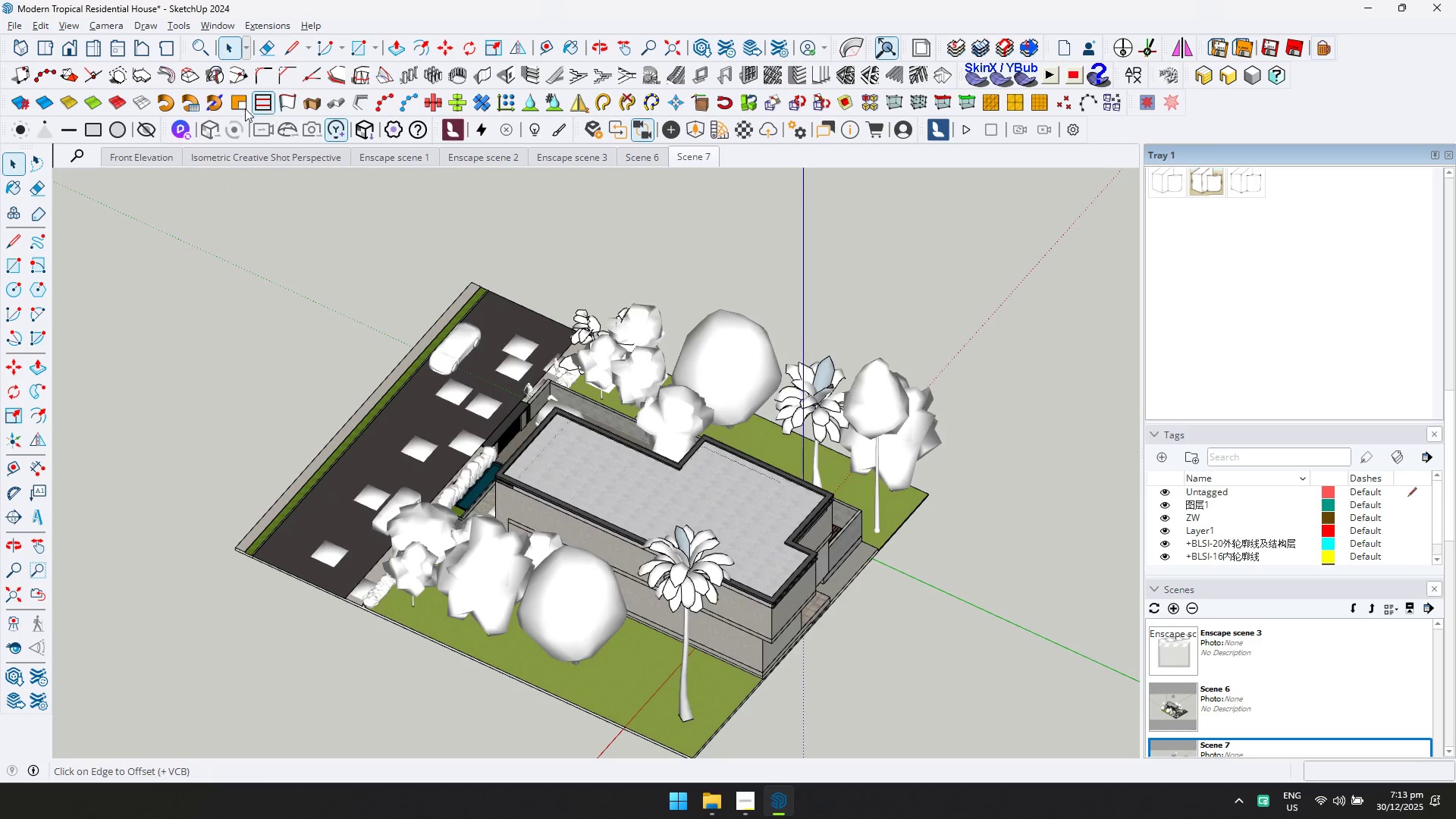 
left_click([17, 42])
 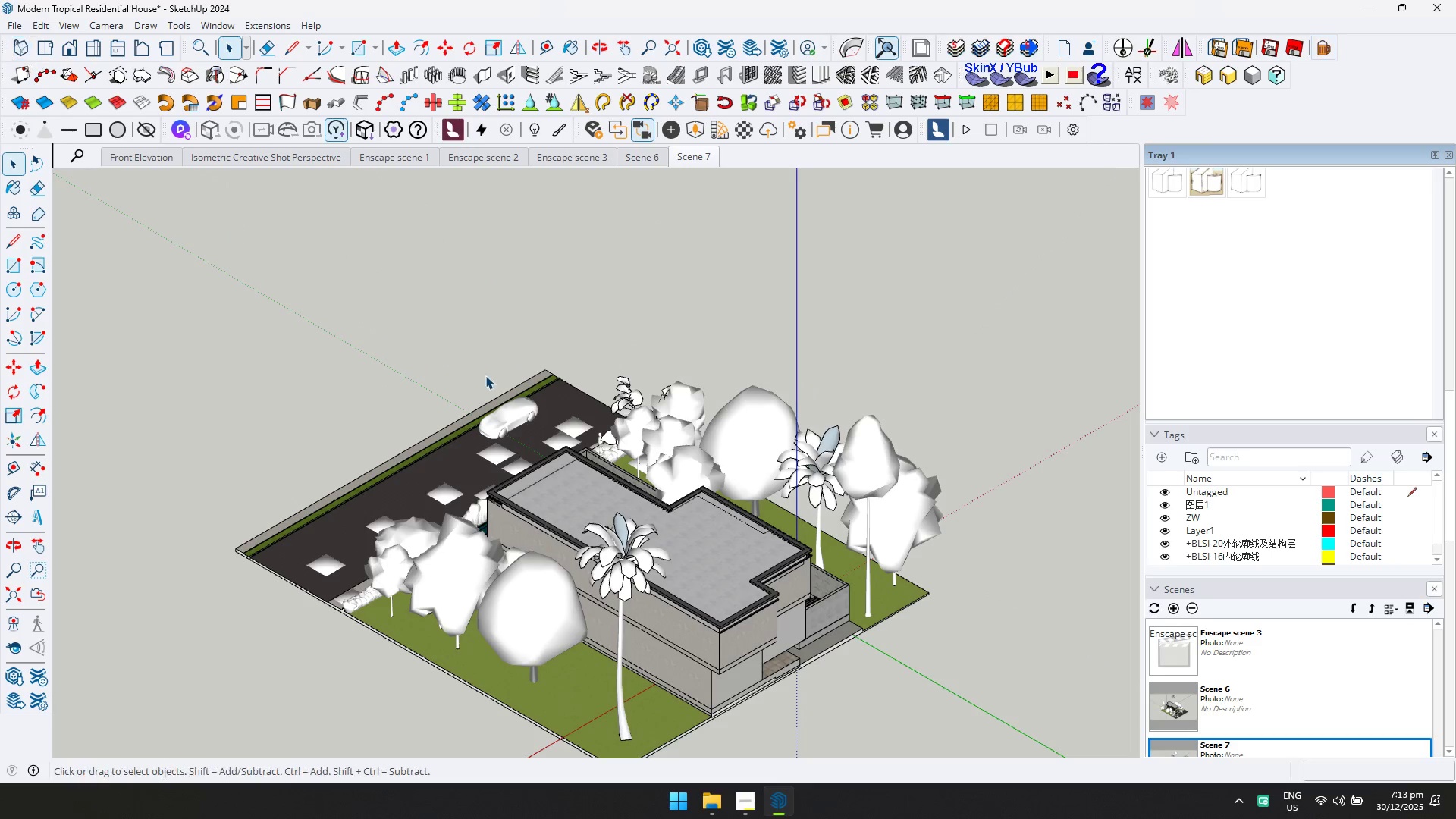 
hold_key(key=ShiftLeft, duration=0.48)
 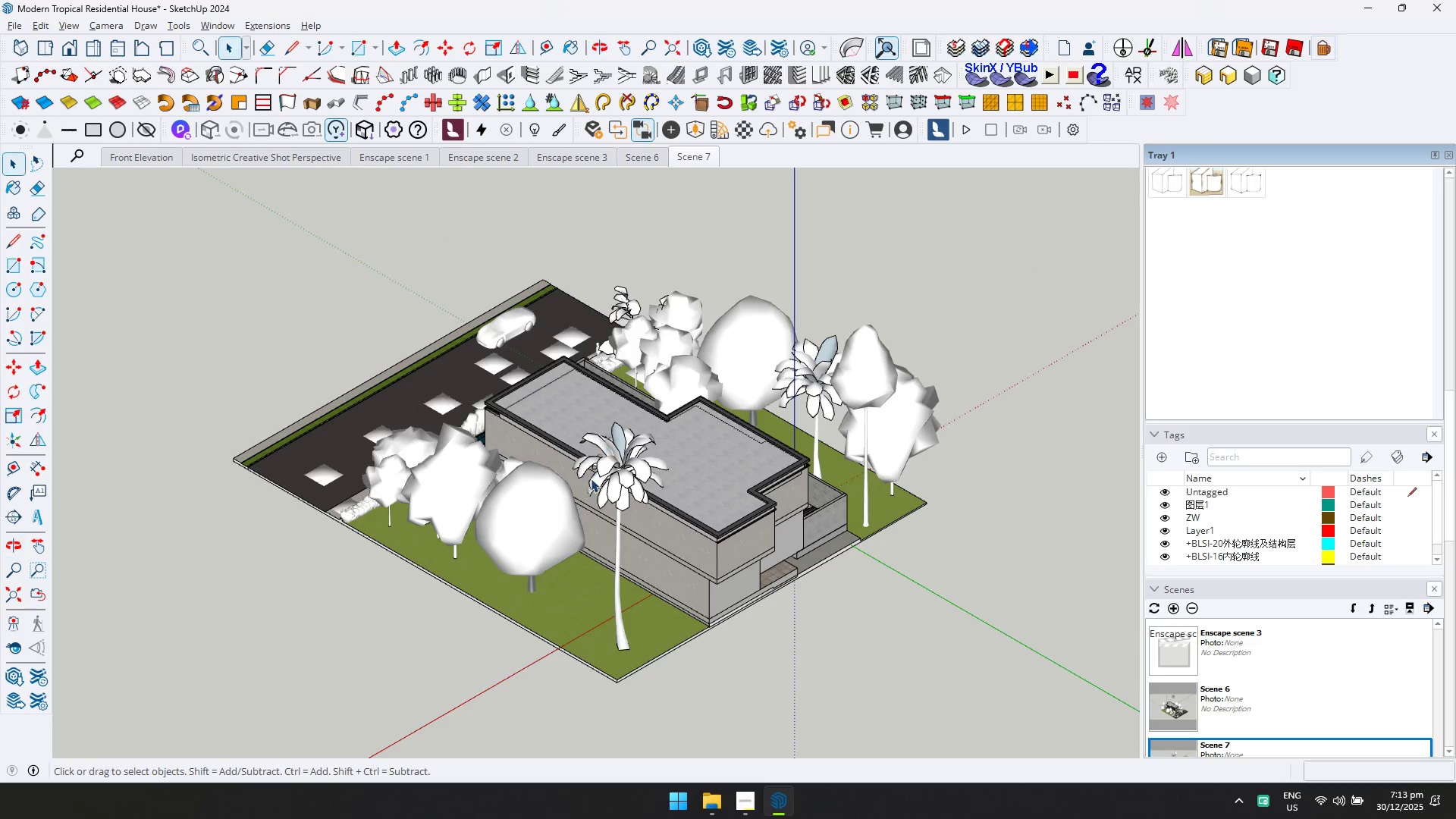 
scroll: coordinate [594, 482], scroll_direction: up, amount: 3.0
 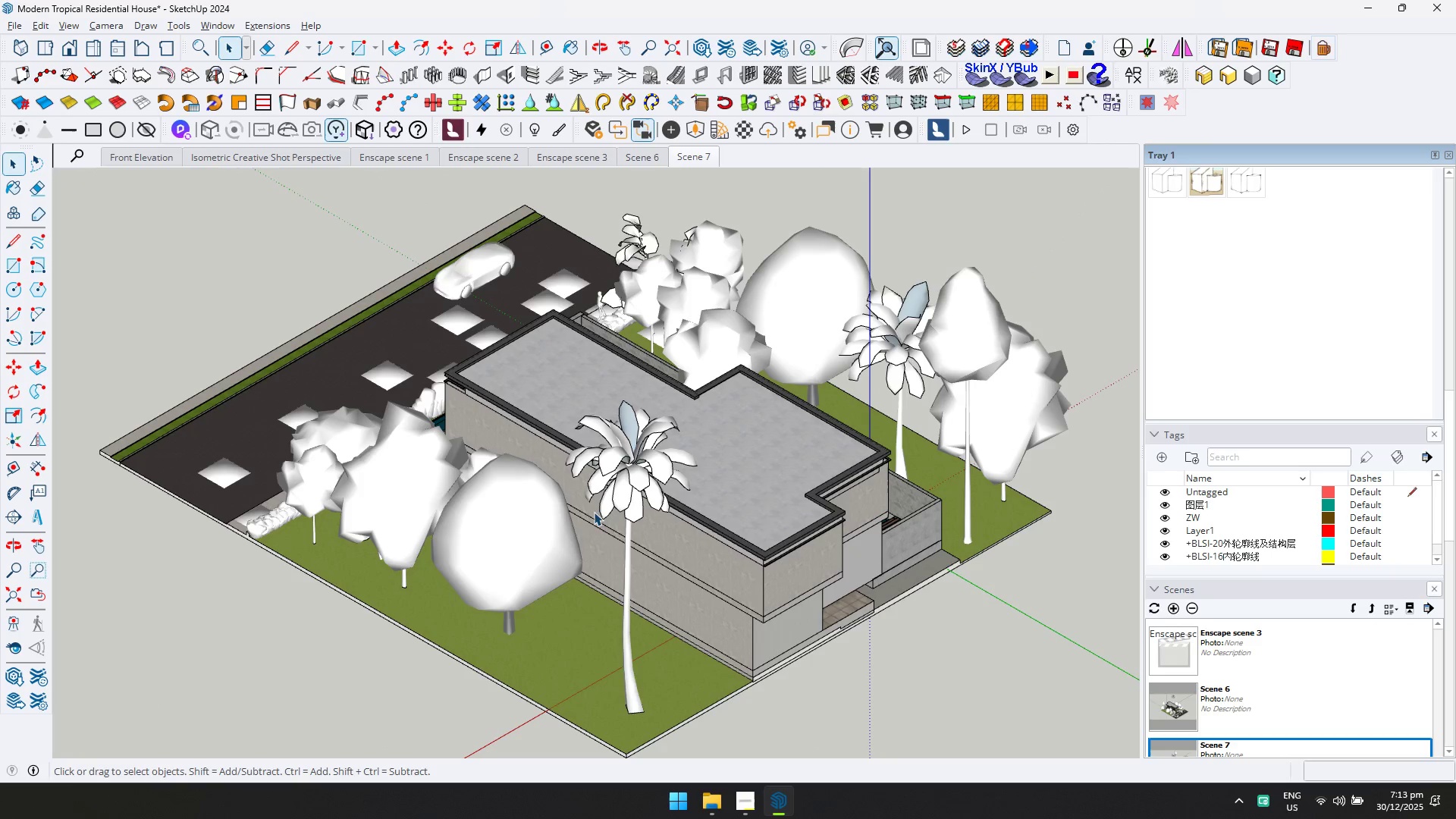 
hold_key(key=ShiftLeft, duration=1.39)
 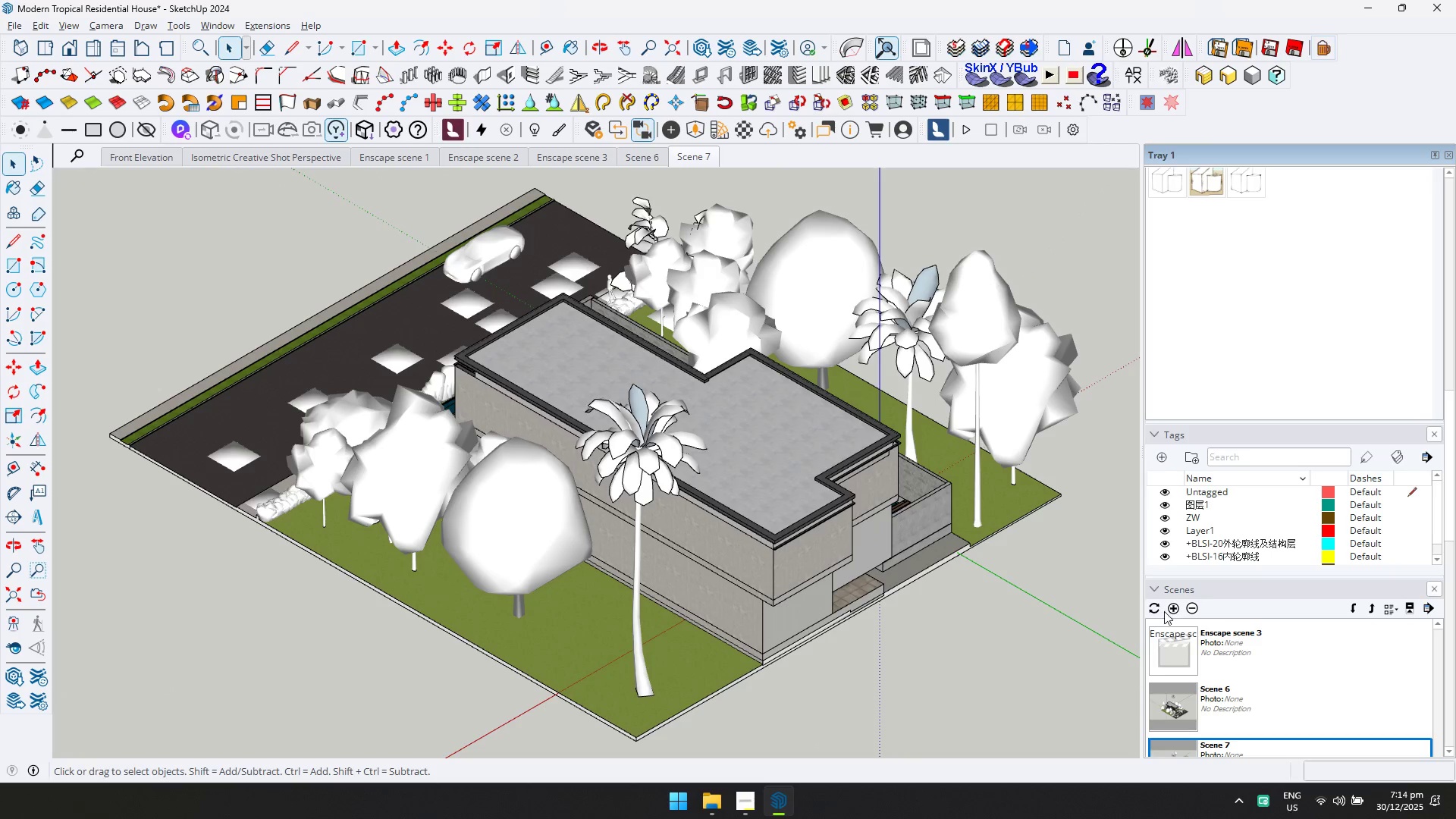 
left_click([1172, 609])
 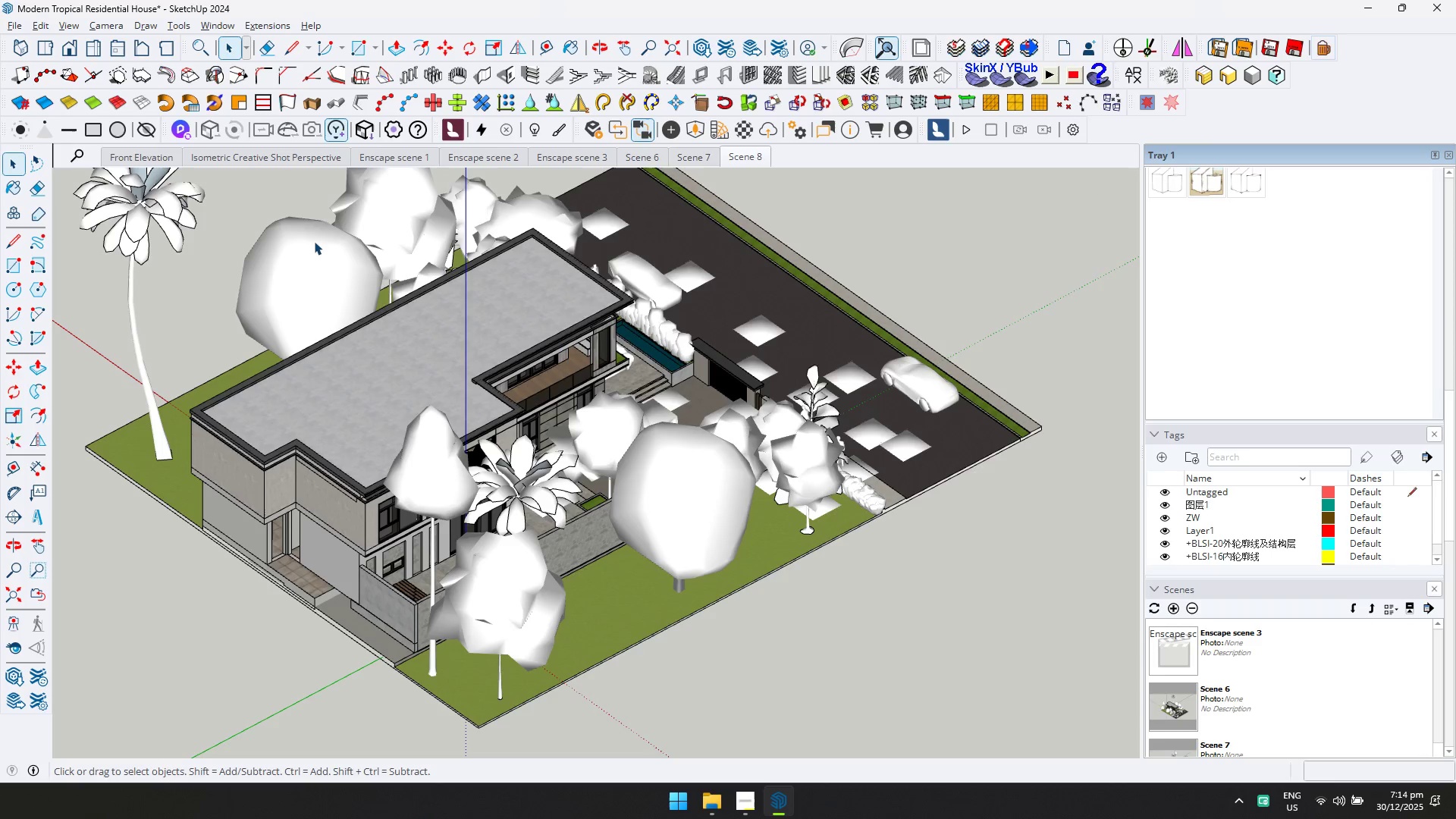 
left_click([11, 52])
 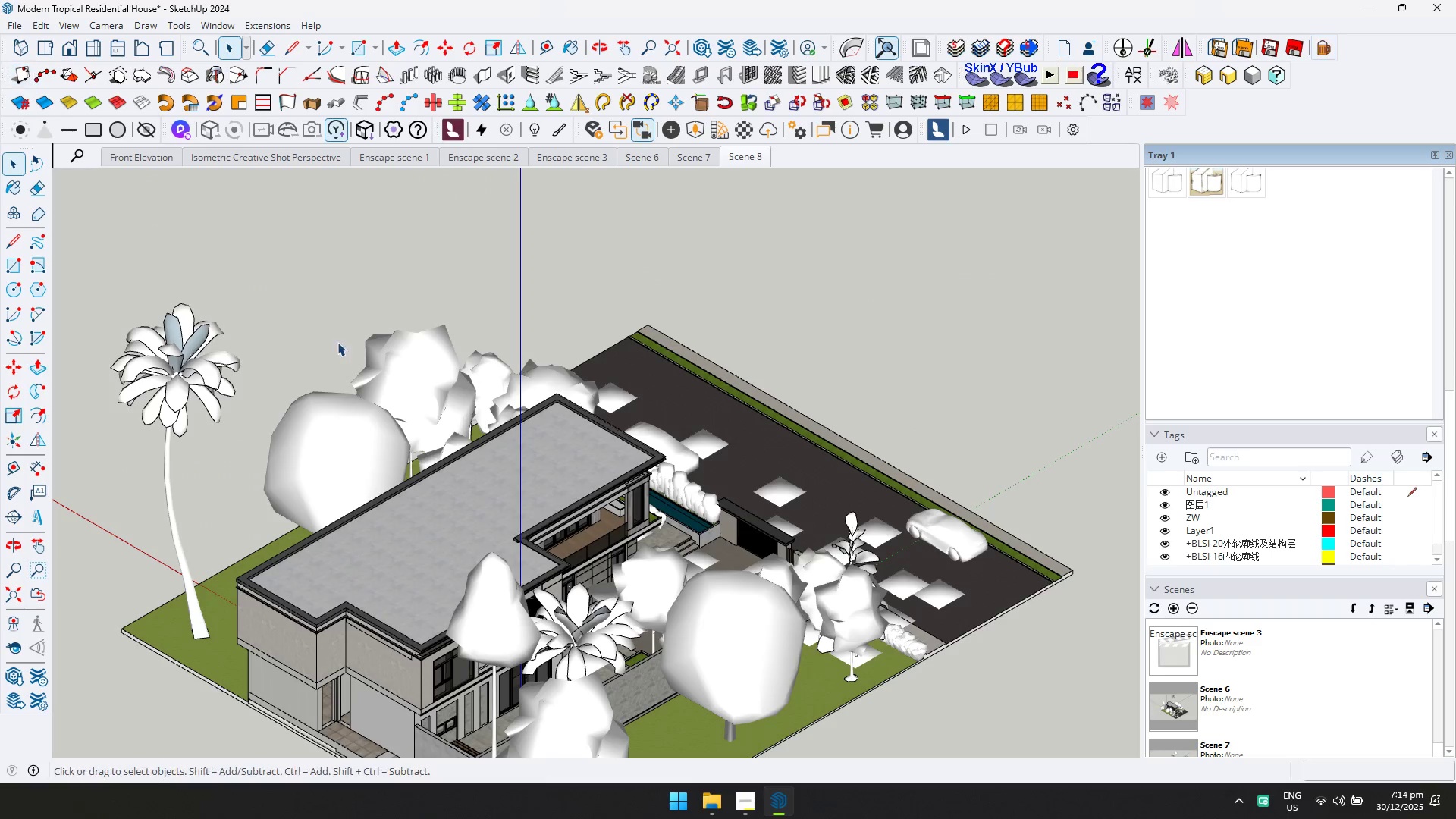 
hold_key(key=ShiftLeft, duration=1.44)
 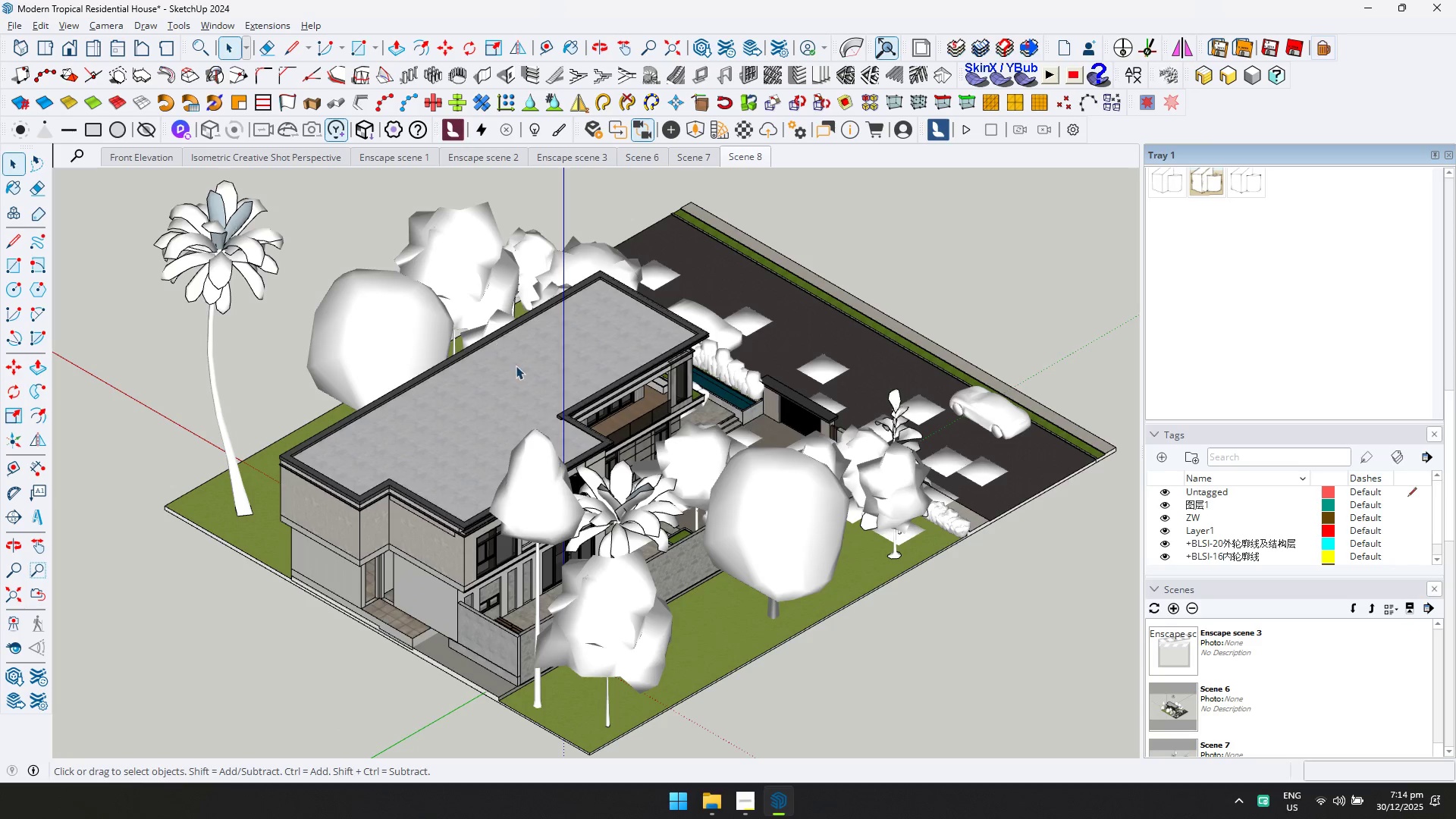 
hold_key(key=ShiftLeft, duration=1.5)
 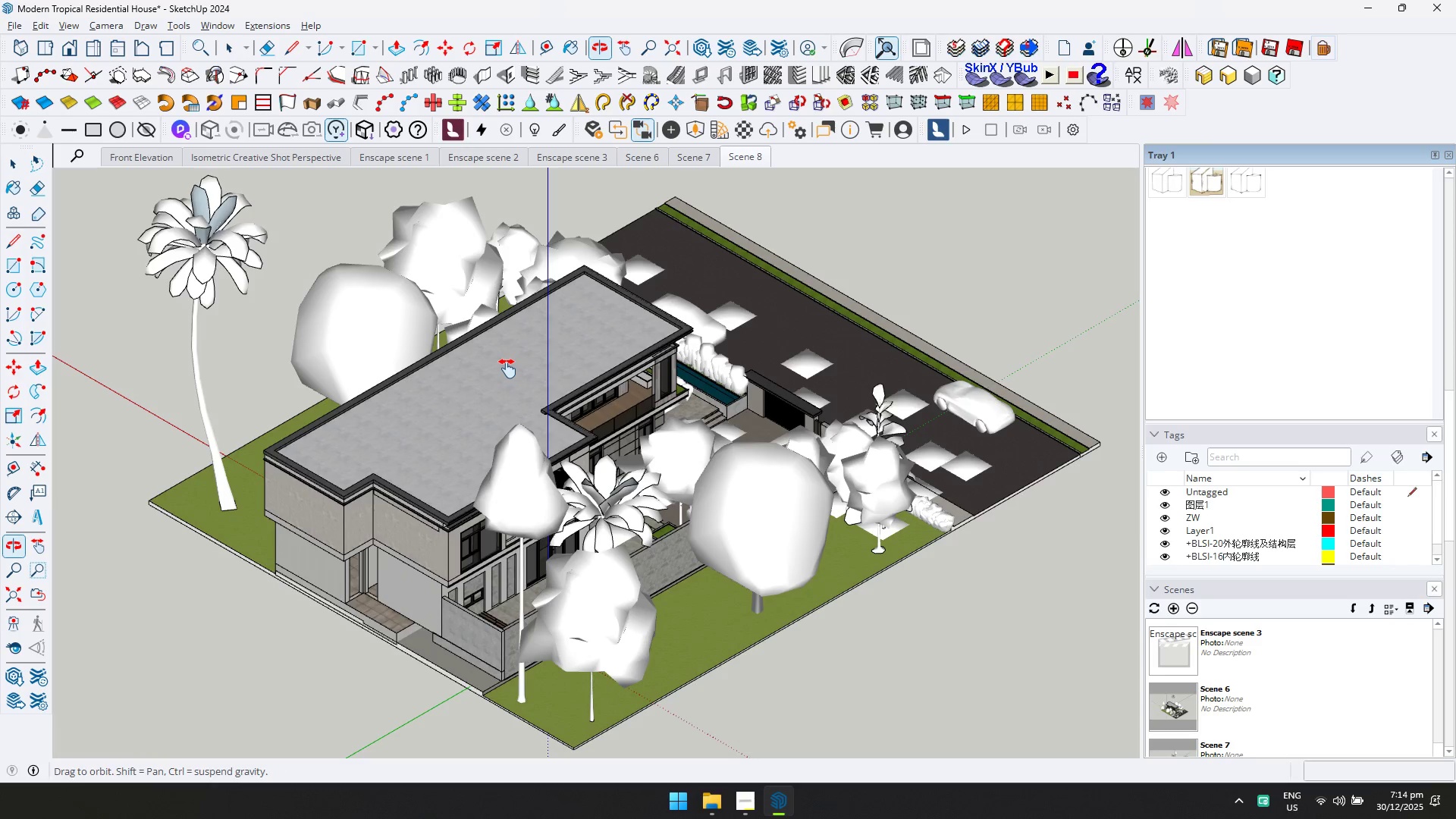 
hold_key(key=ShiftLeft, duration=0.95)
 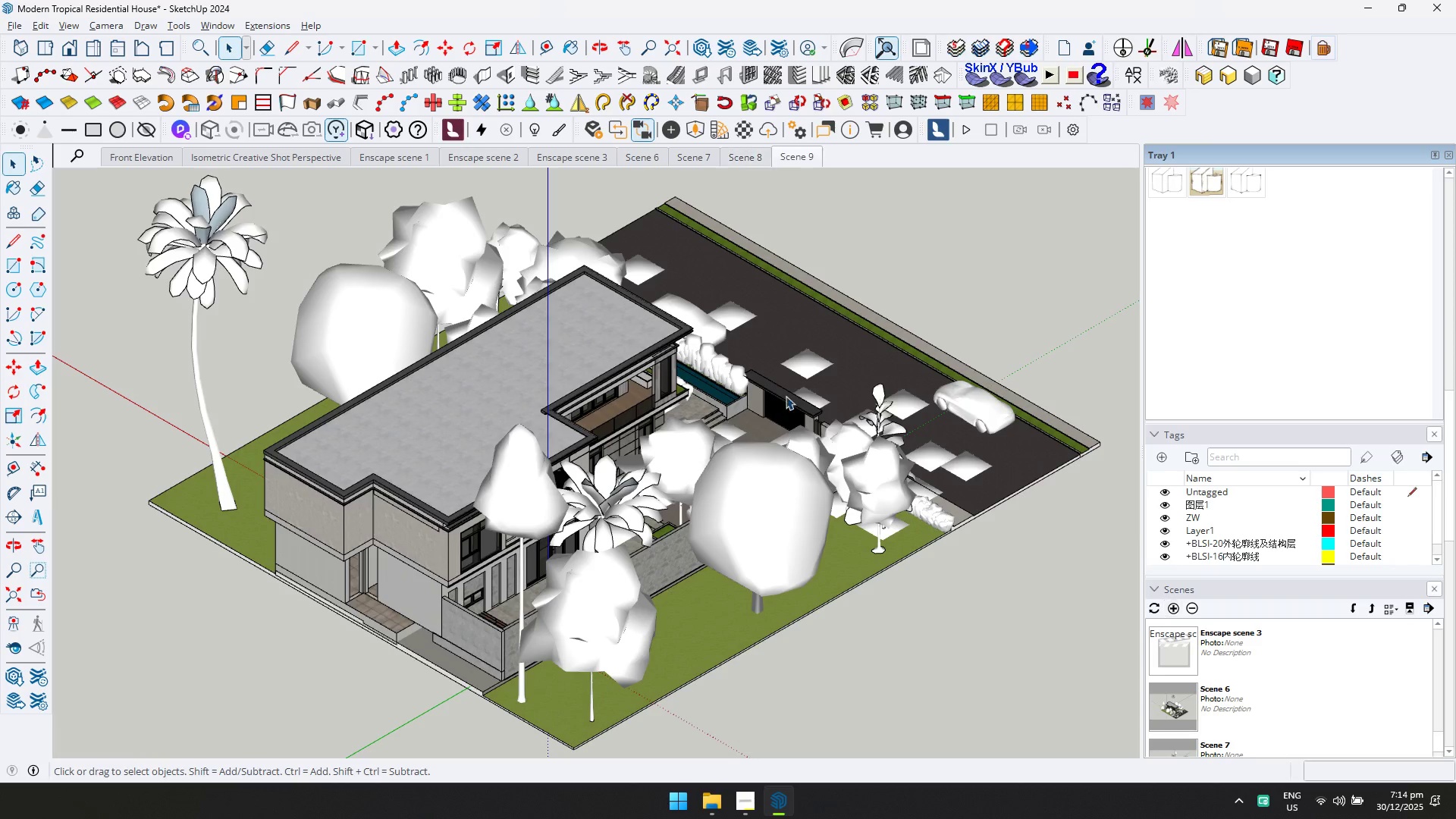 
left_click([649, 155])
 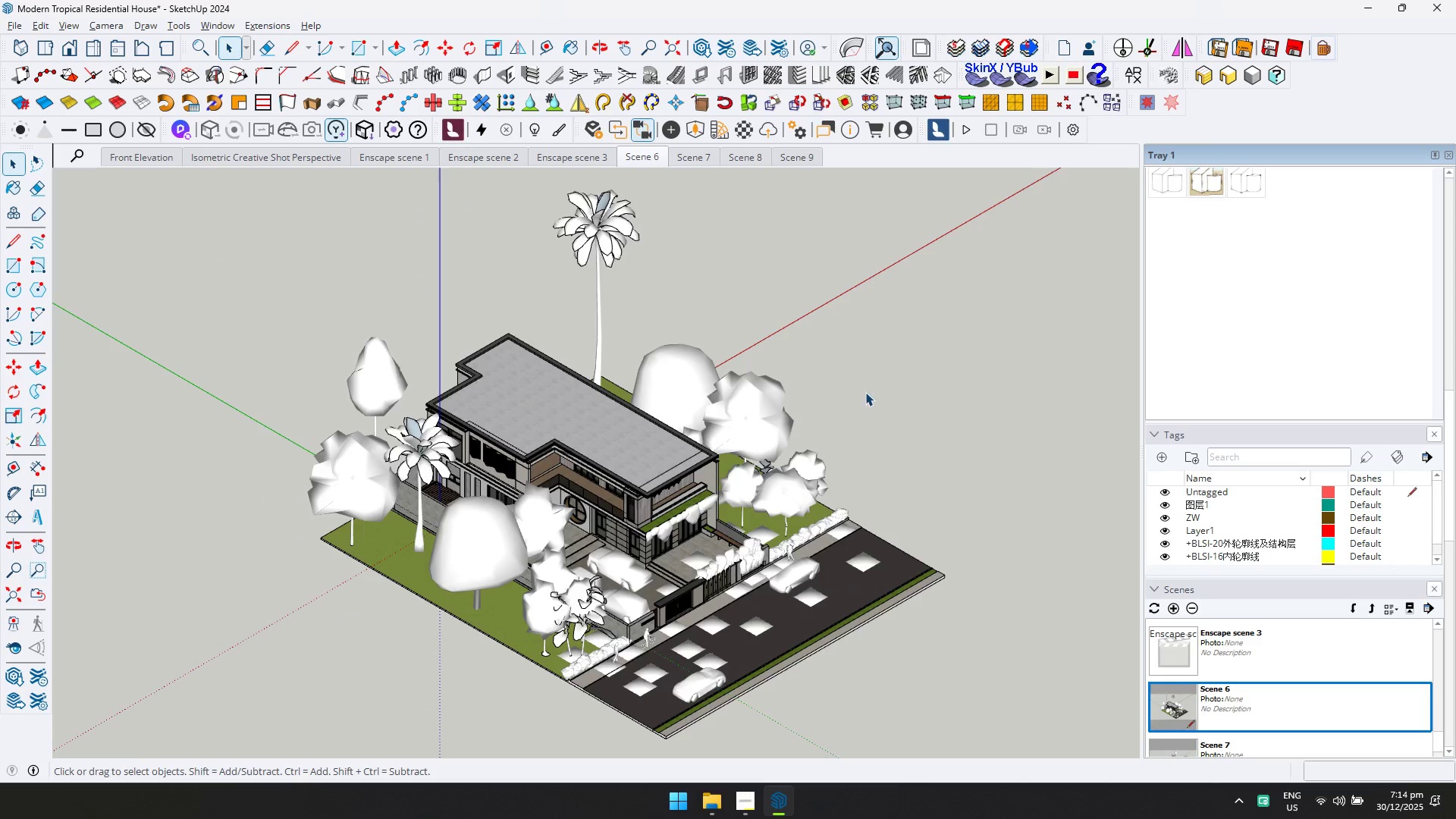 
right_click([654, 154])
 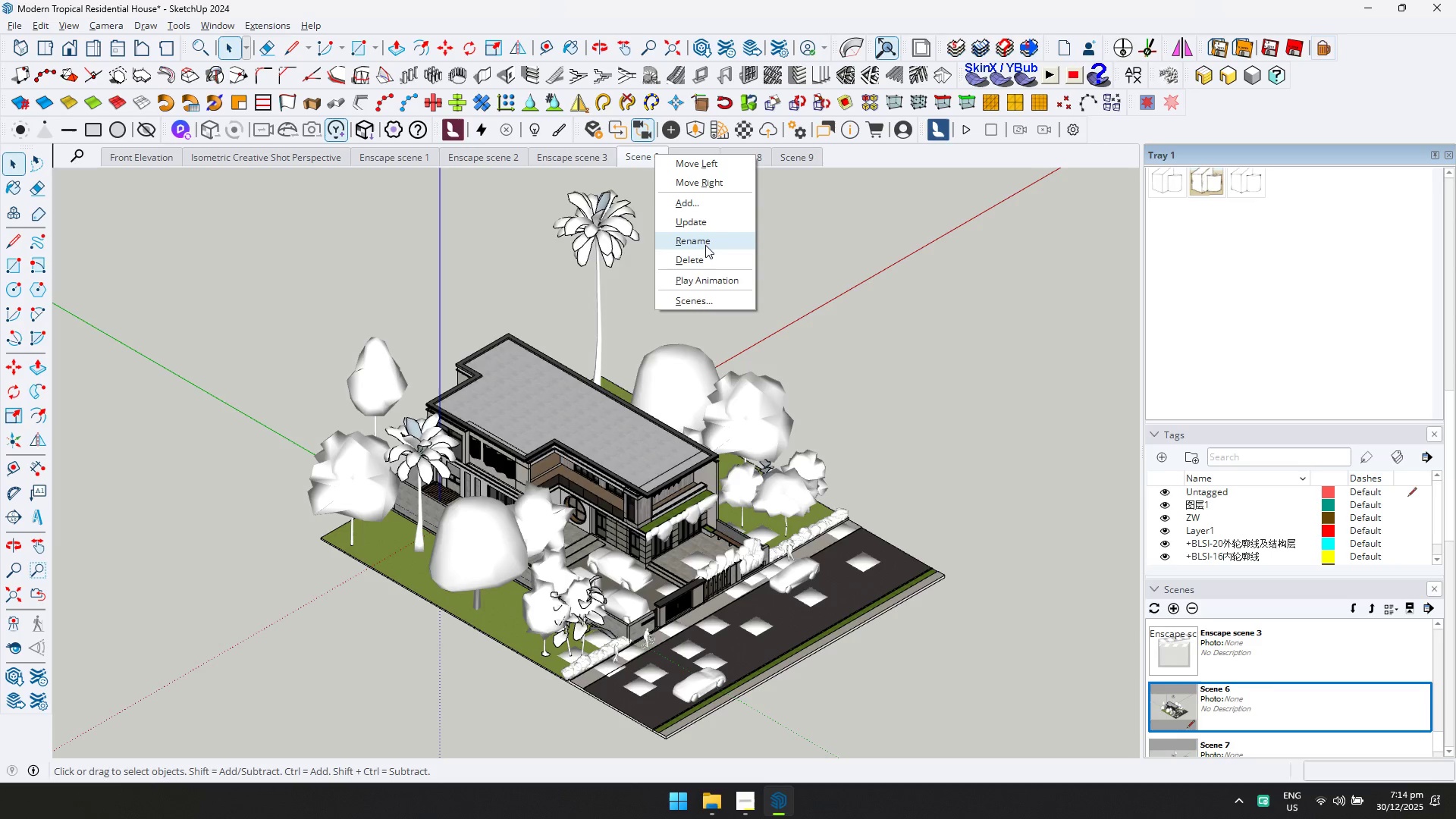 
left_click([705, 245])
 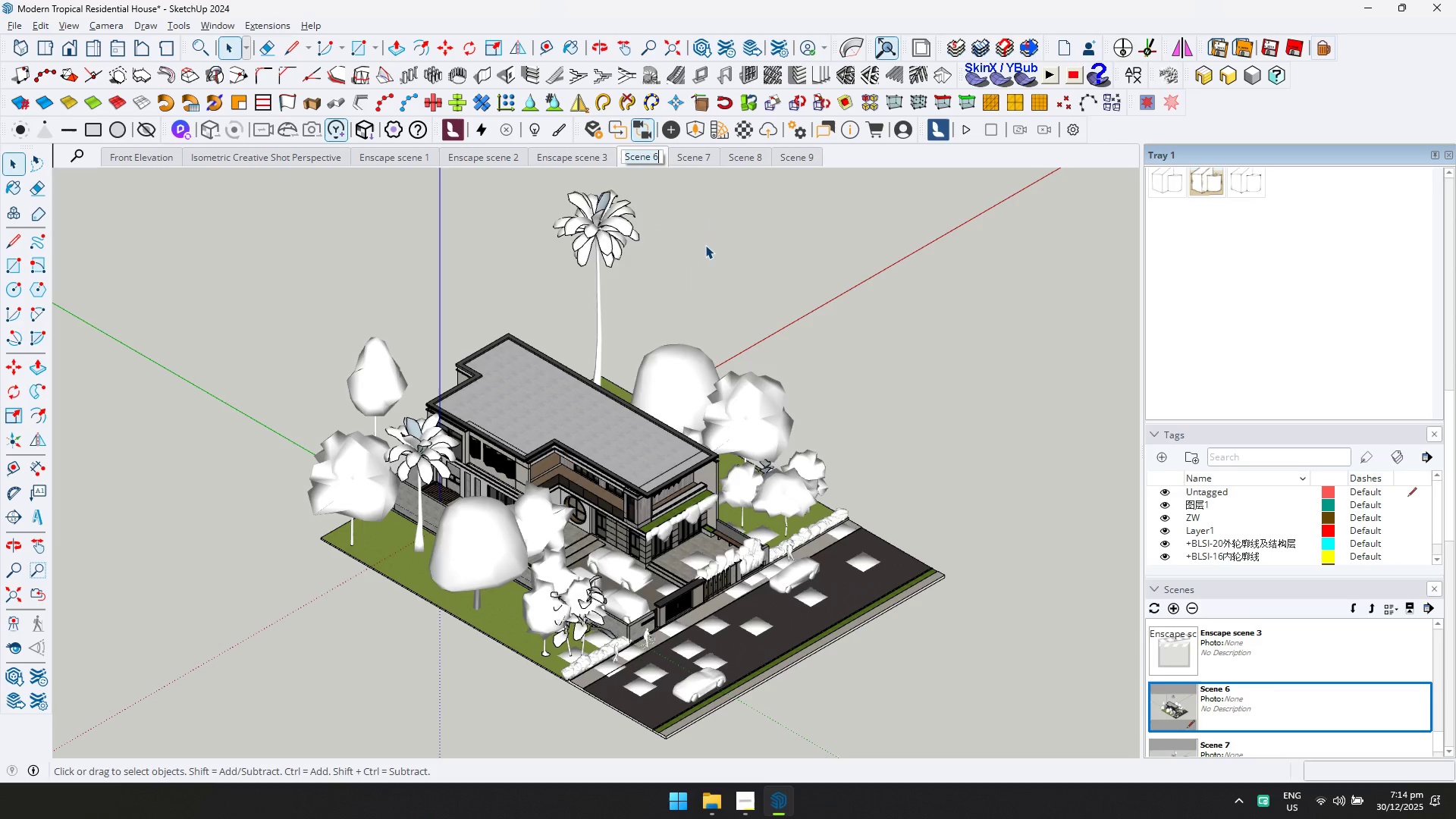 
type(Isometric Diagram No.2)
key(Backspace)
type(1)
 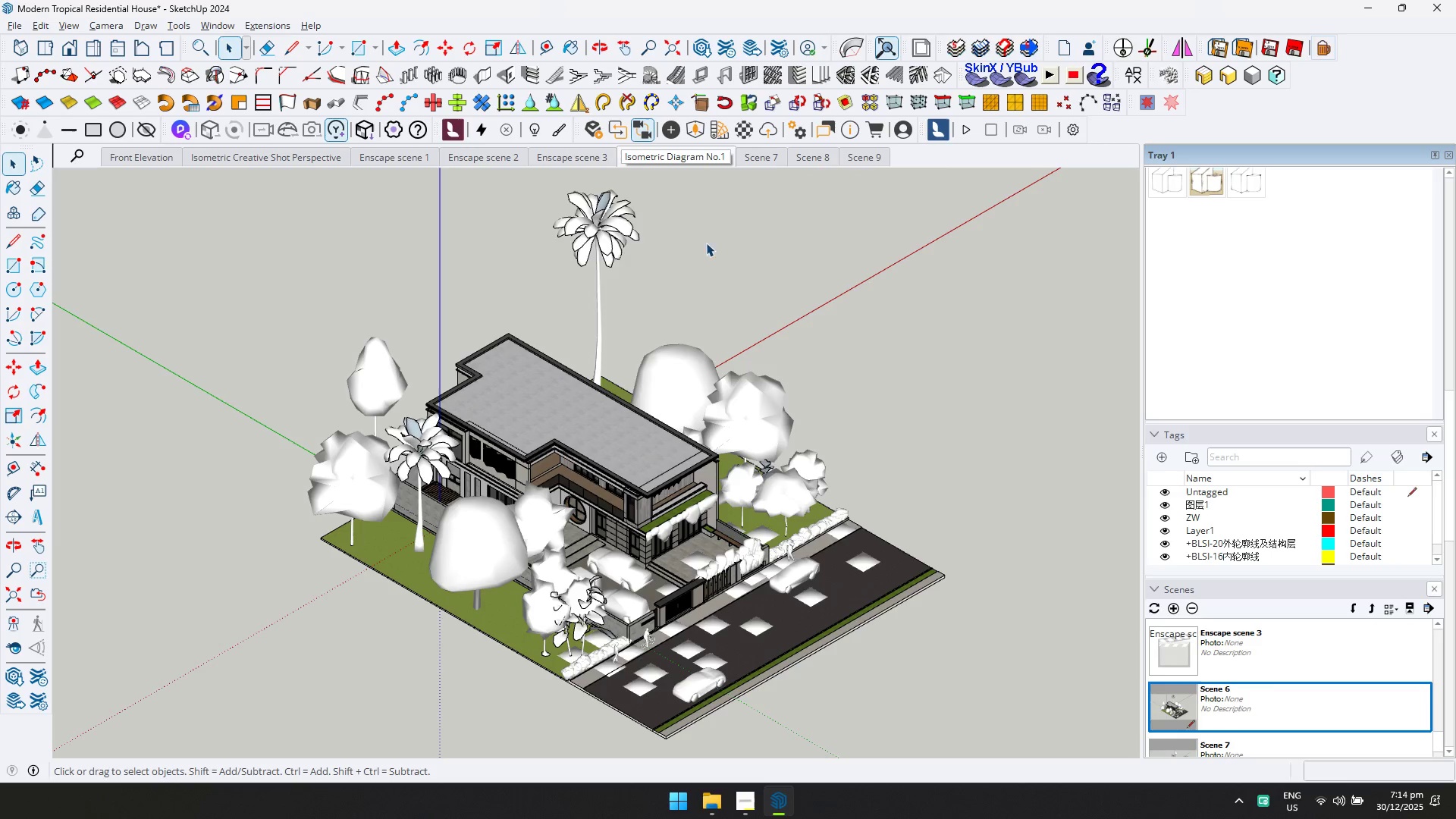 
left_click([749, 158])
 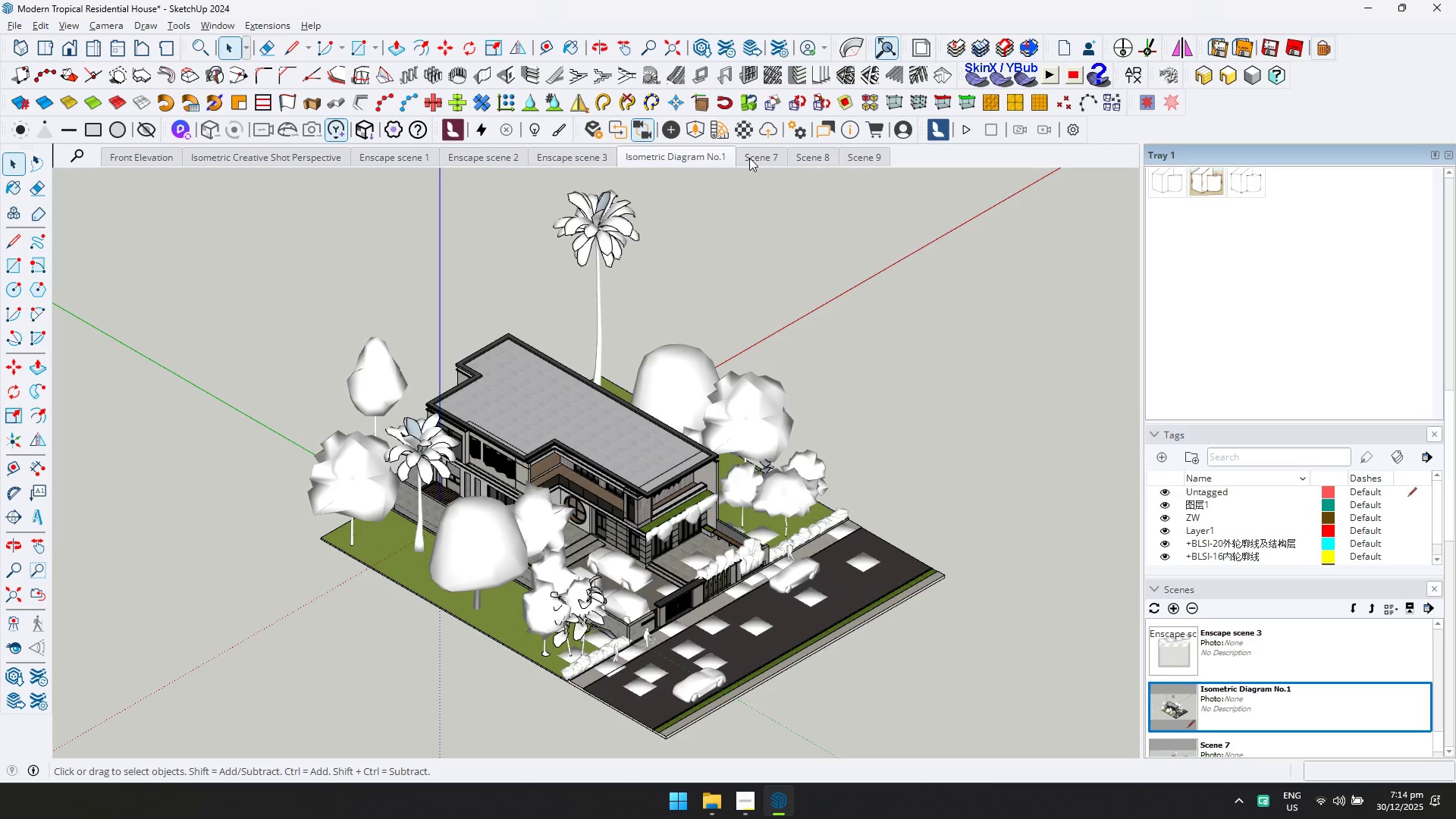 
right_click([749, 158])
 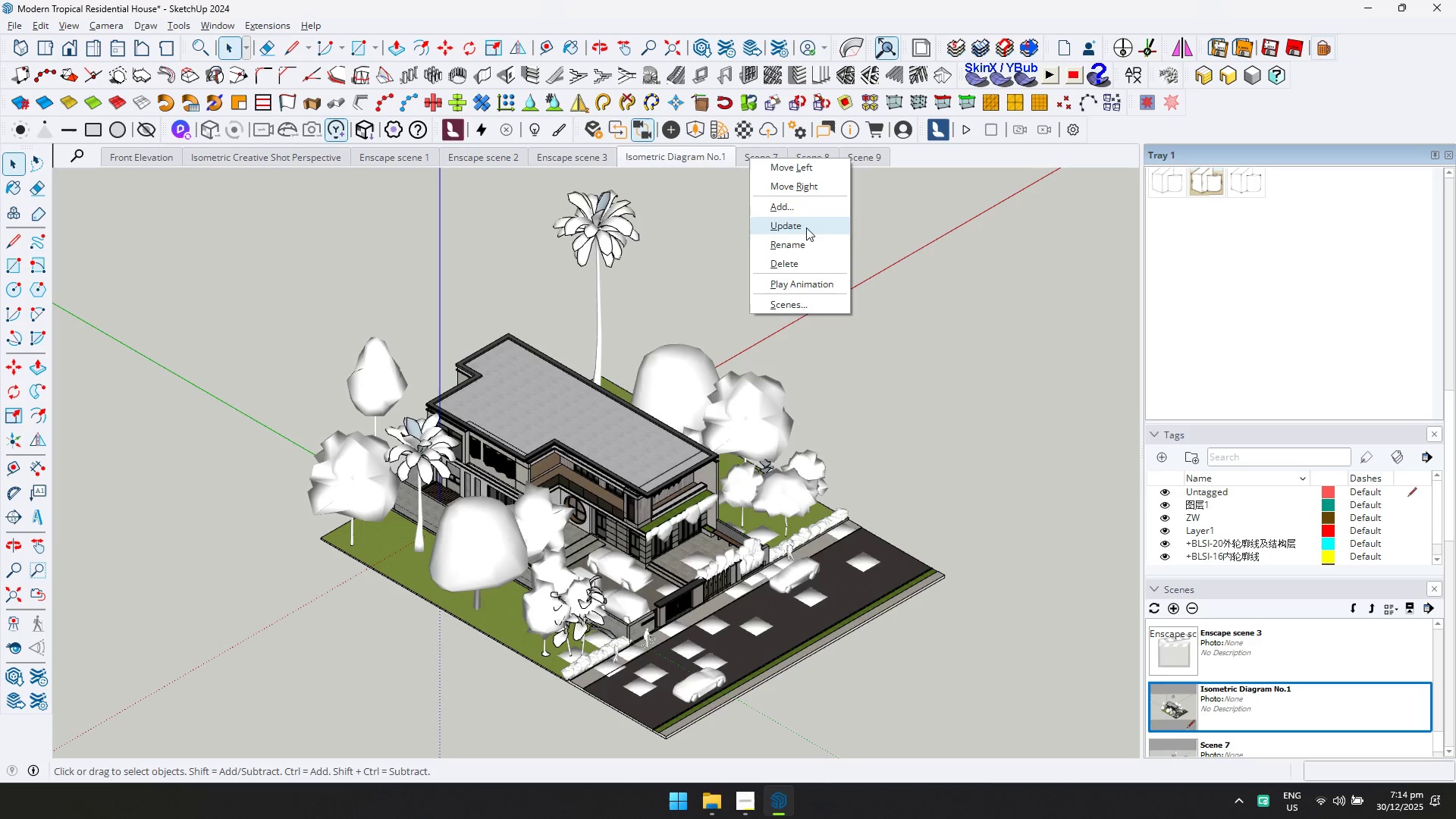 
left_click([806, 240])
 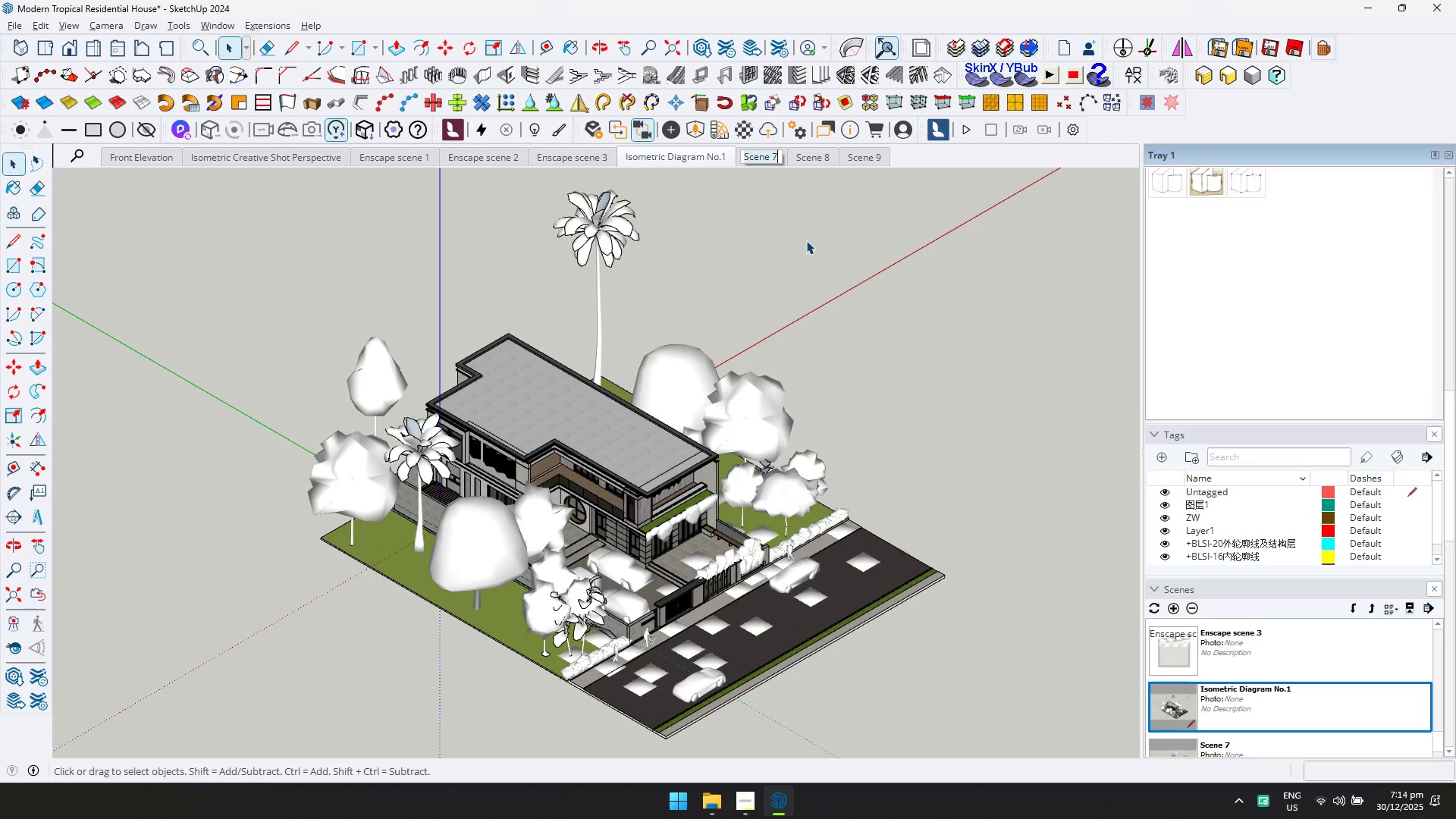 
type(Isometric Diagram No.,2)
key(Backspace)
key(Backspace)
key(Backspace)
type(.2)
 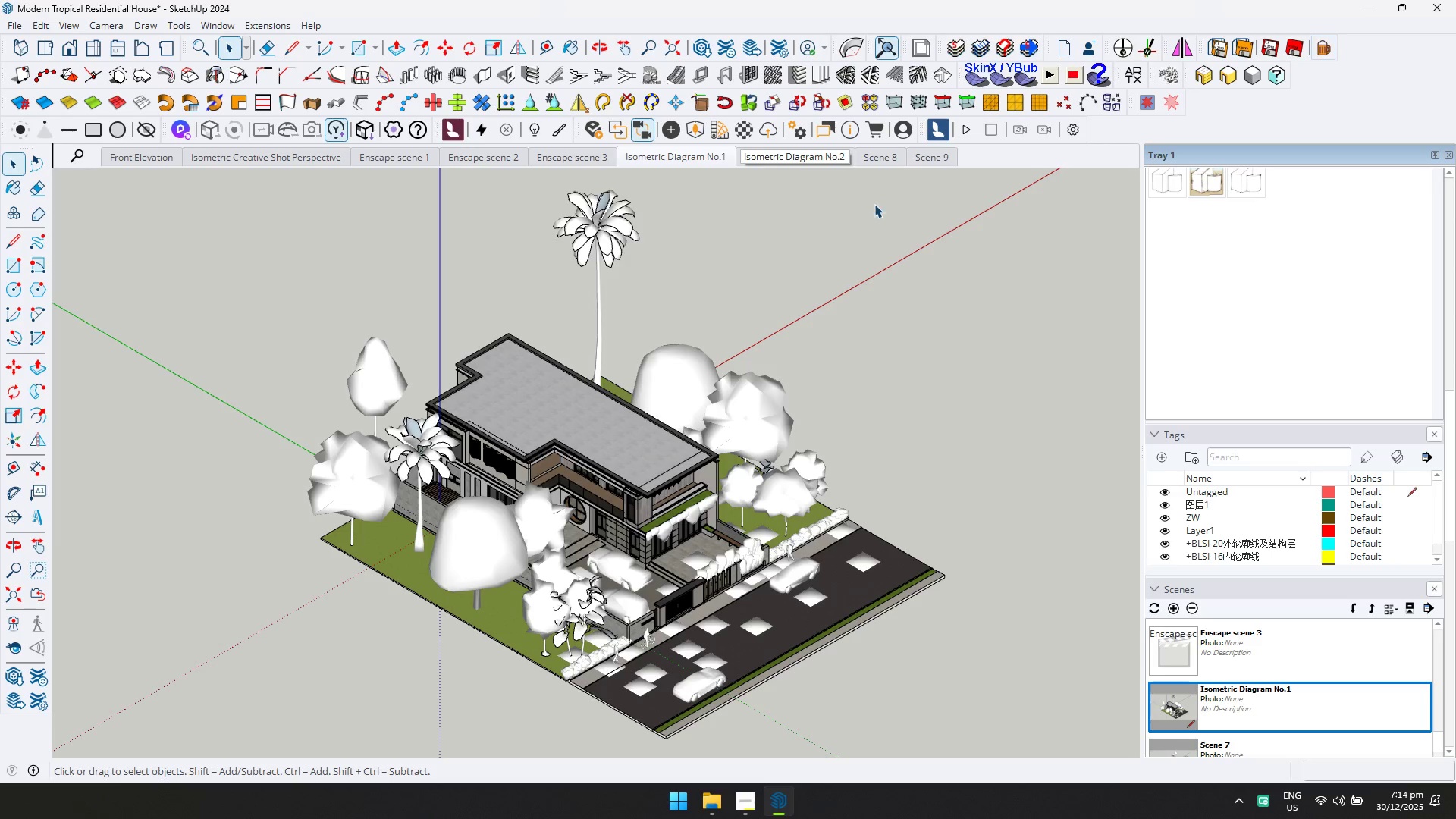 
left_click([886, 158])
 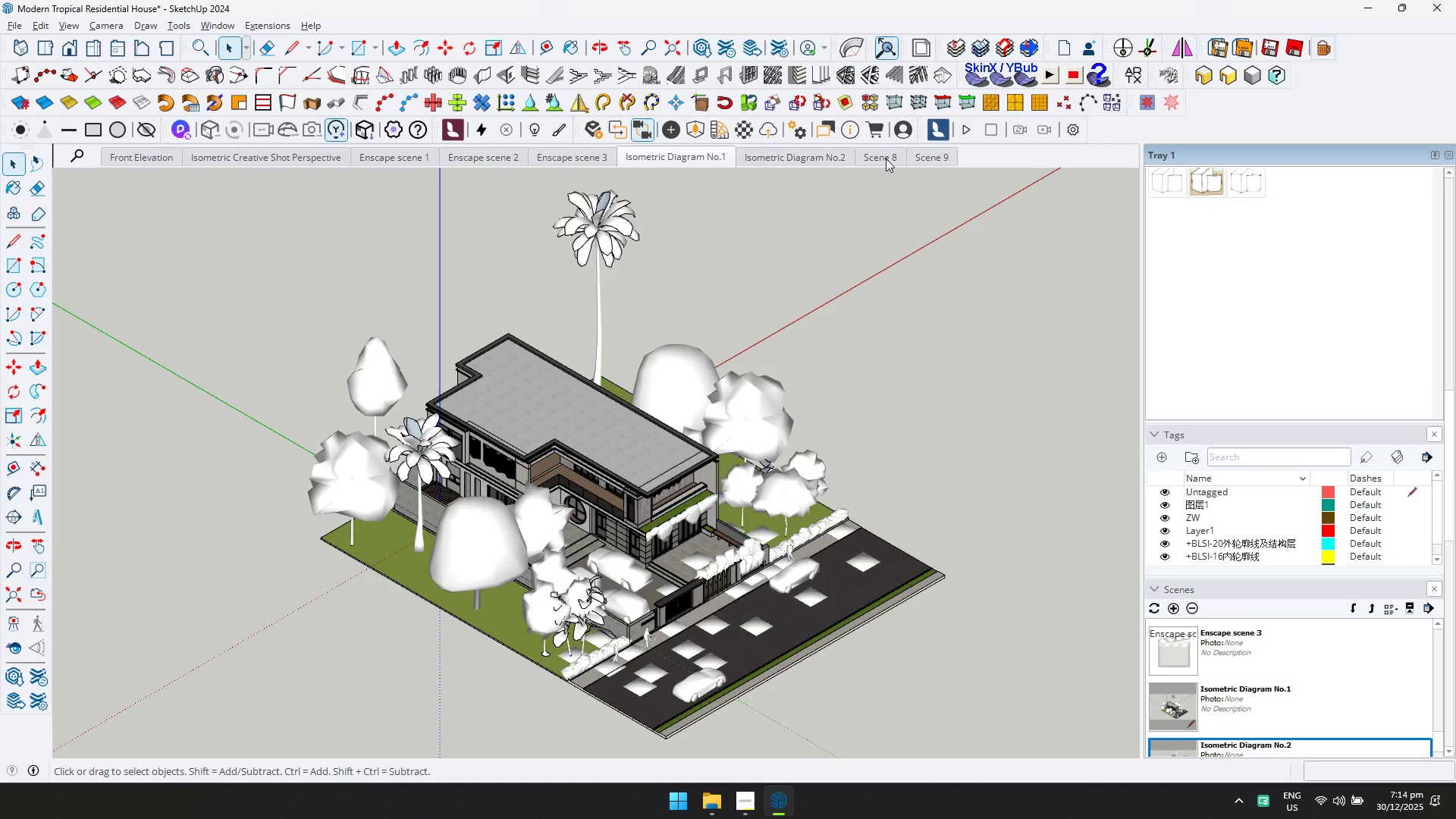 
right_click([886, 158])
 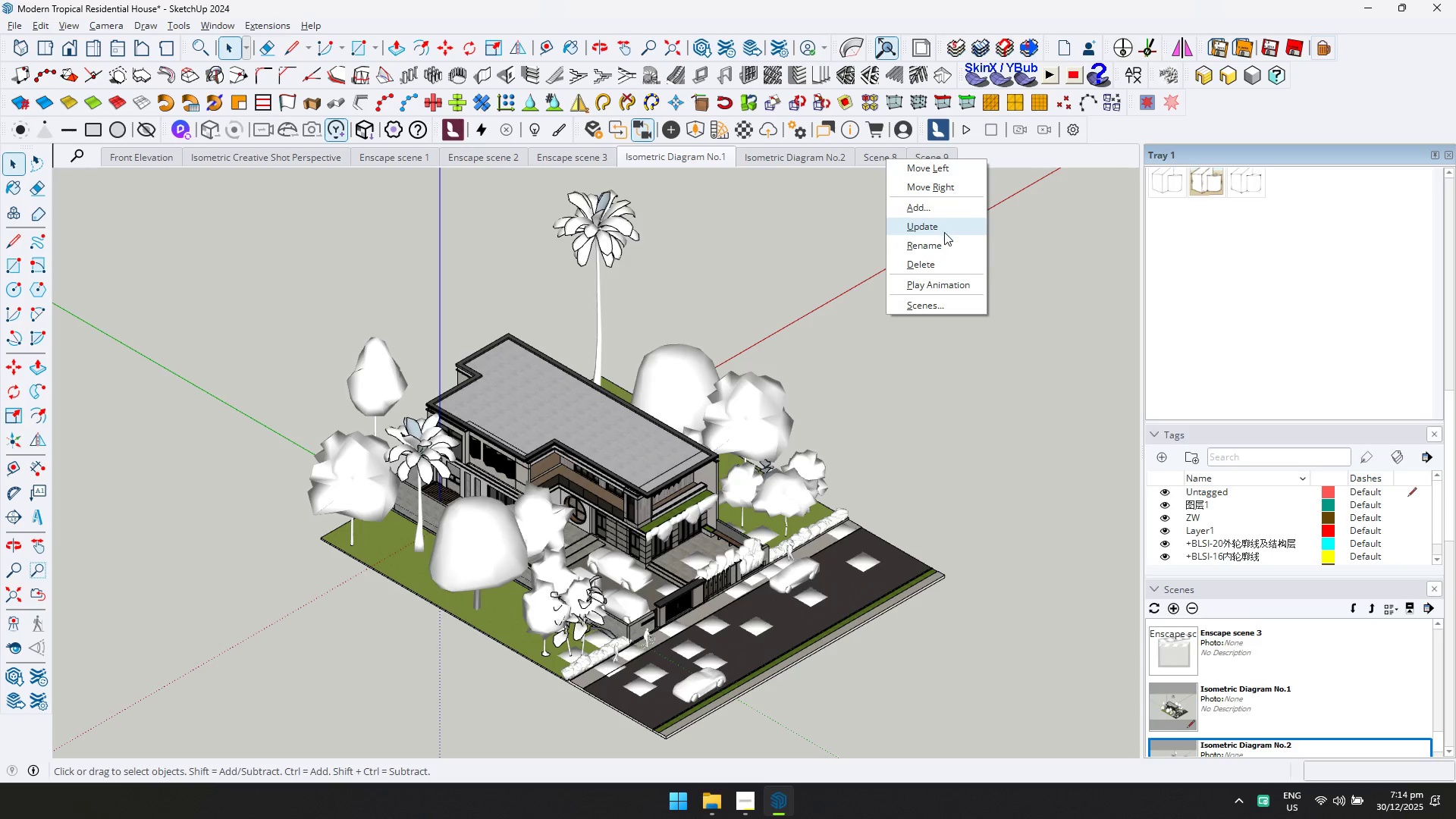 
left_click([948, 240])
 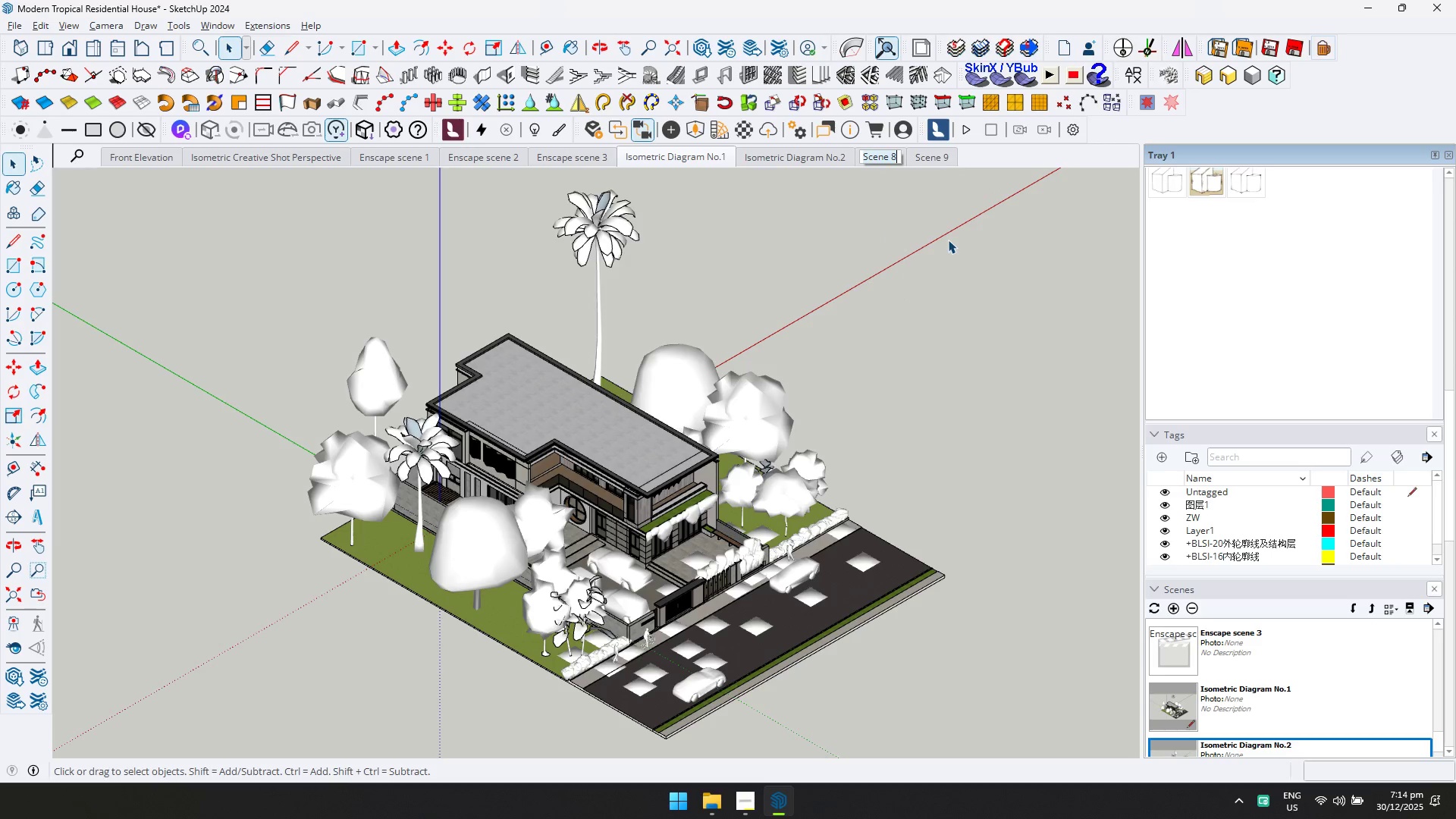 
type(Isometric Diagram No.3)
 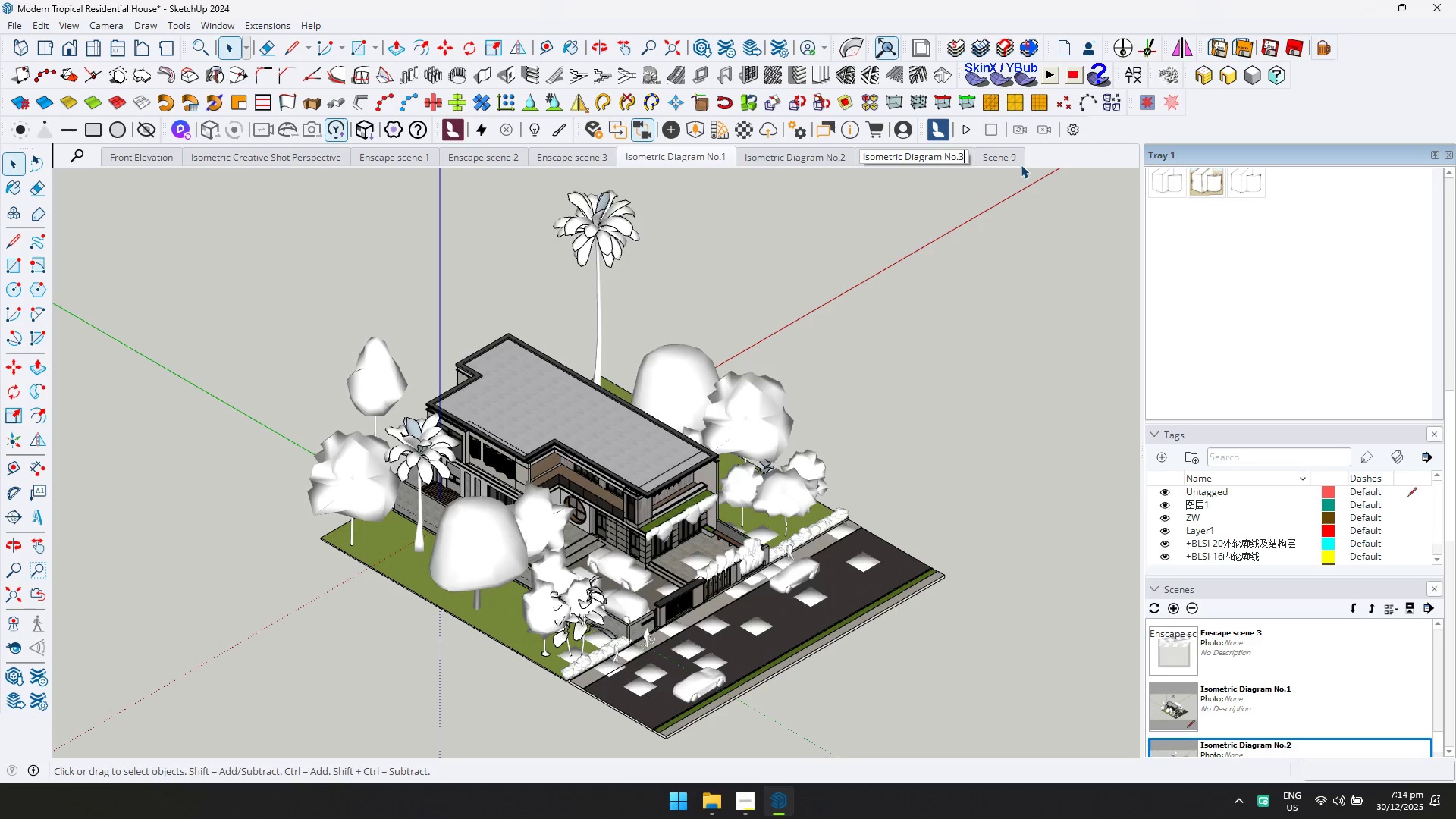 
right_click([1021, 156])
 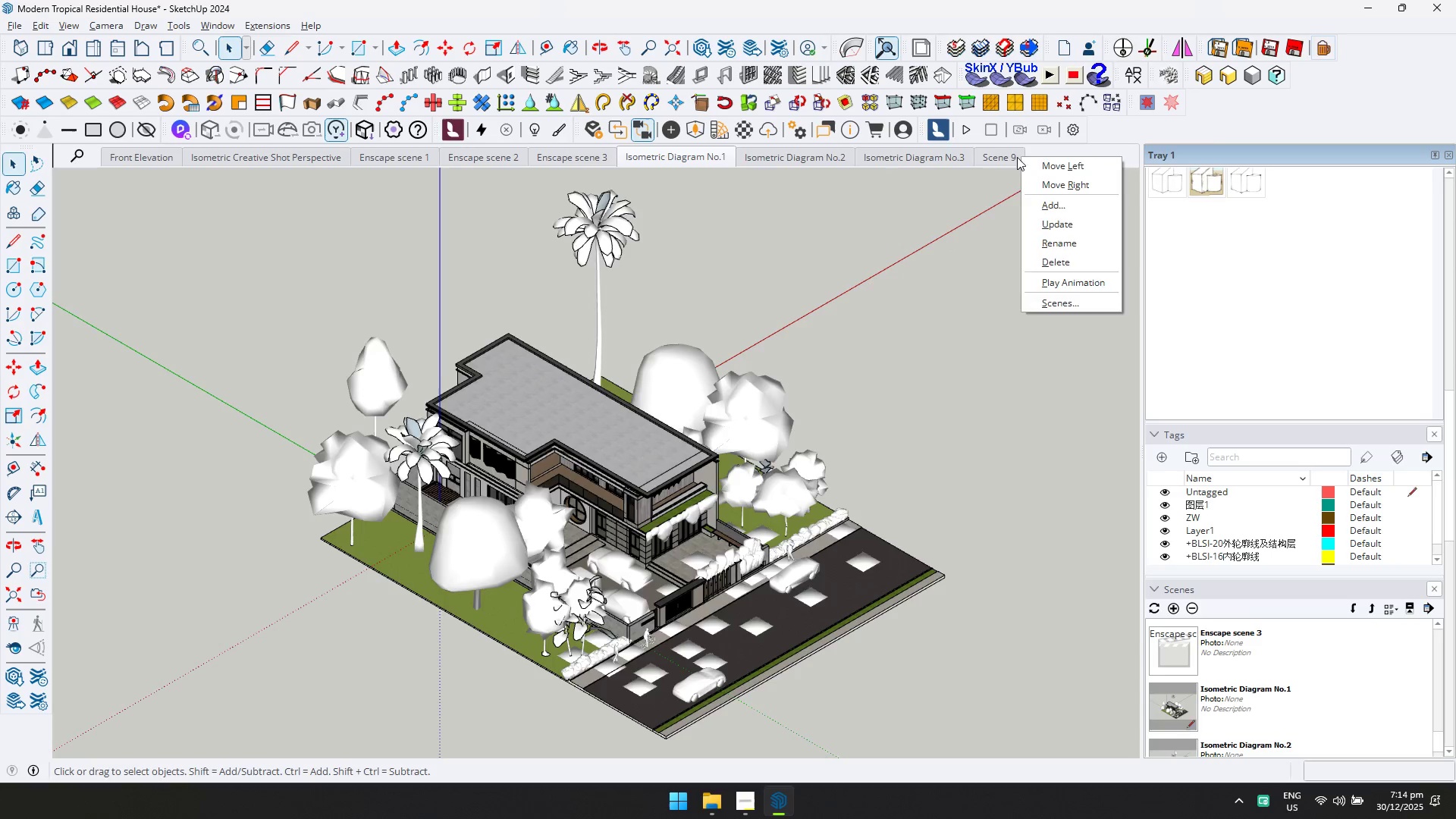 
left_click([1007, 158])
 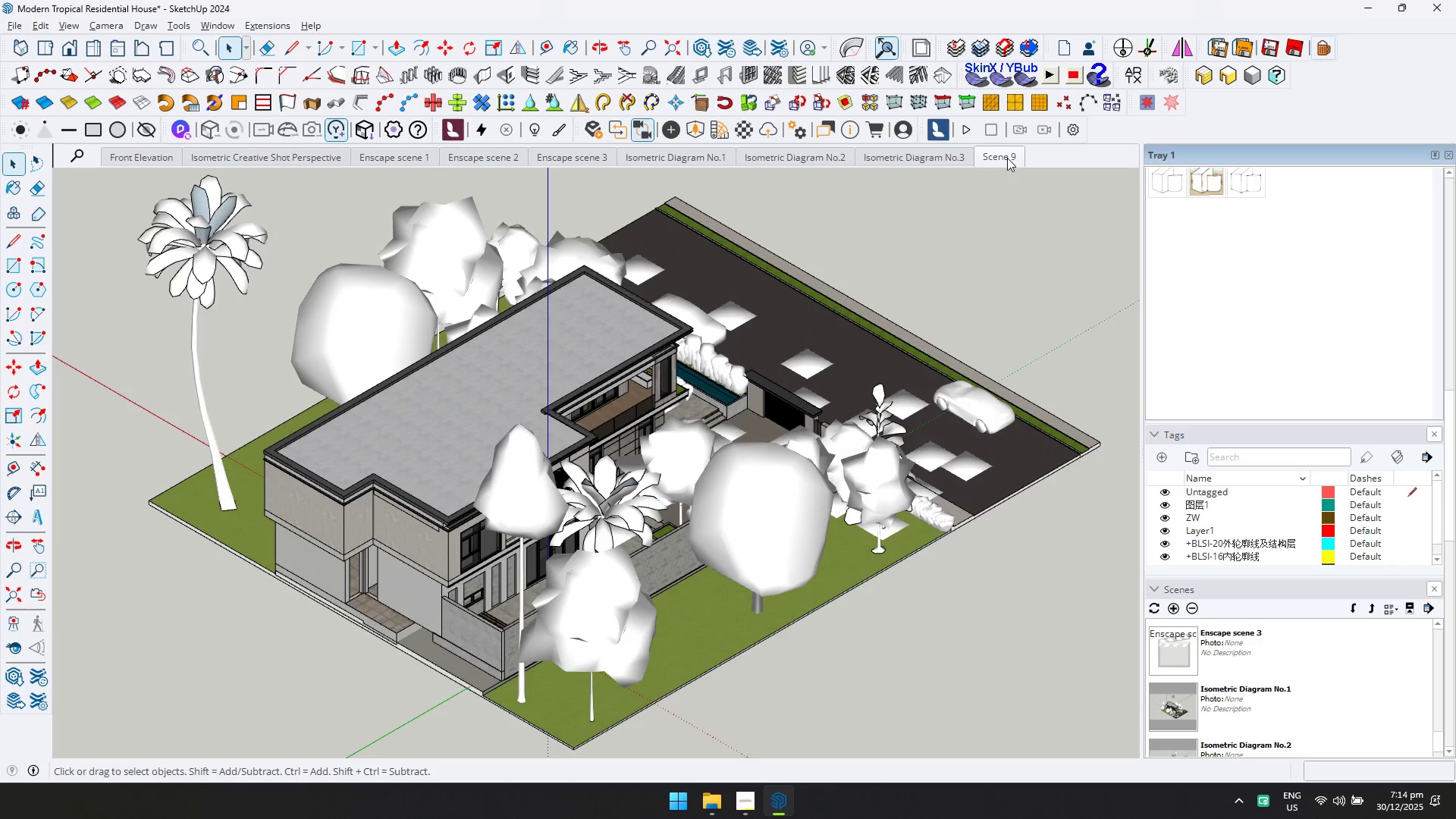 
right_click([1007, 158])
 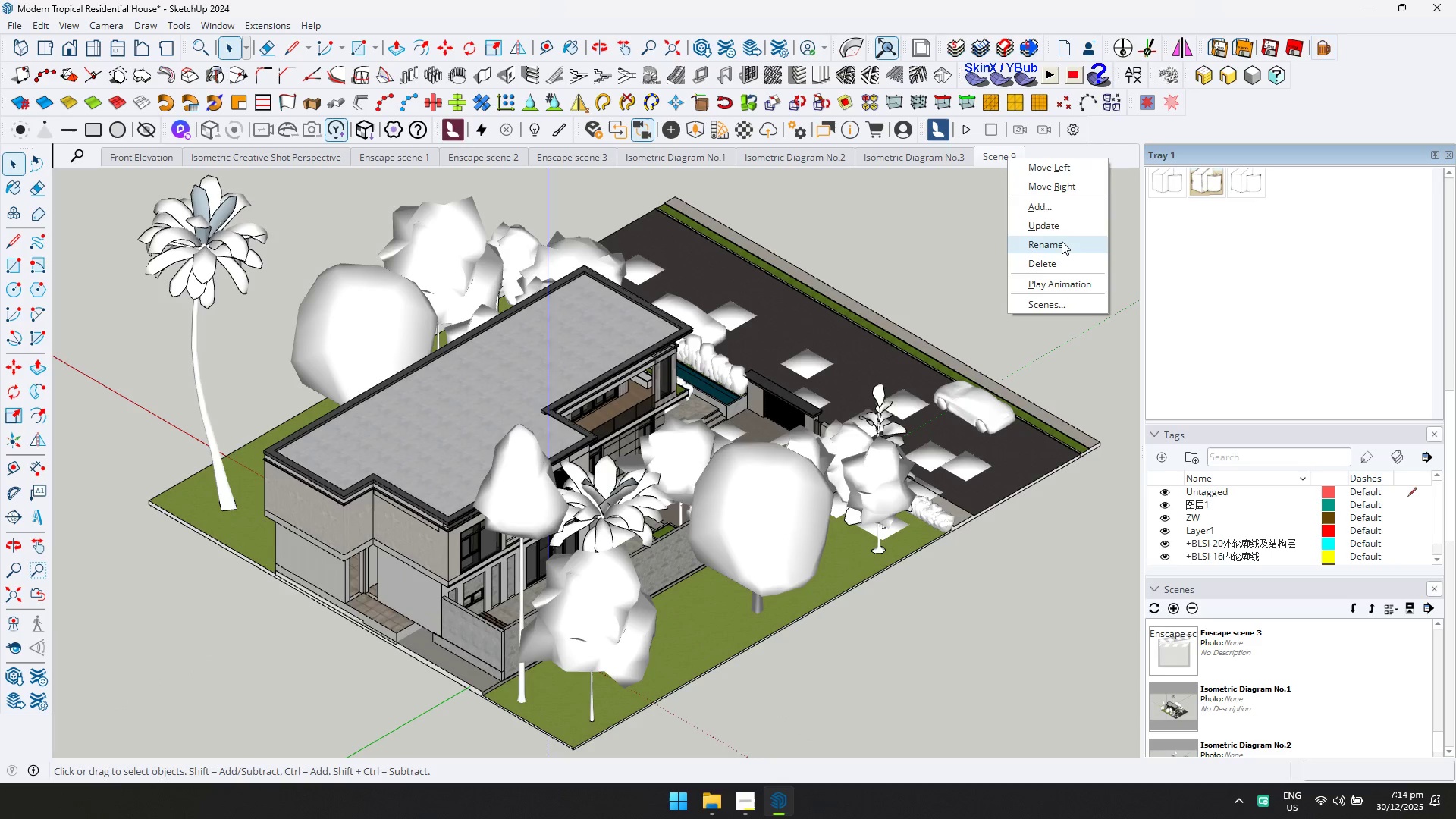 
left_click([1062, 244])
 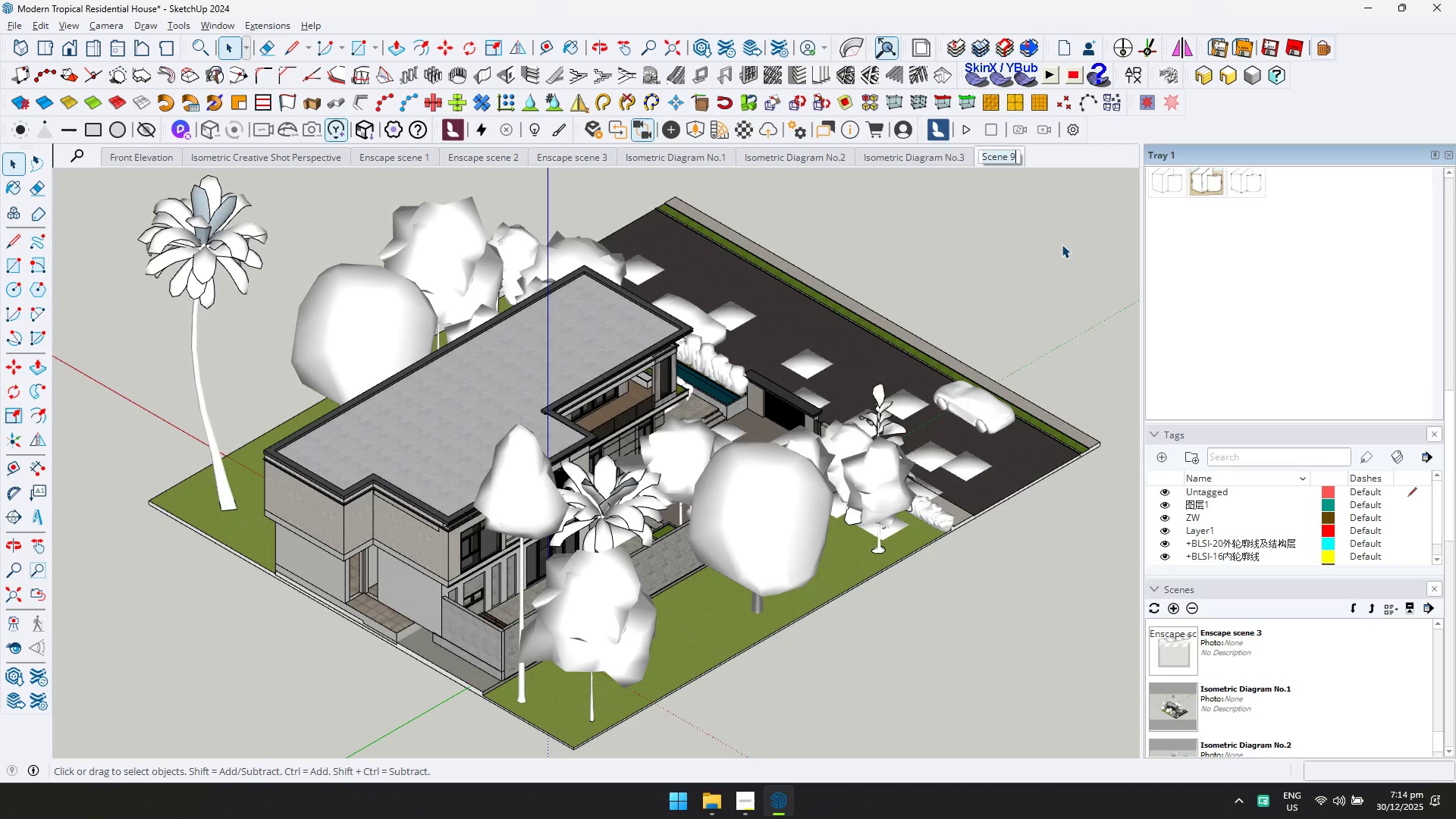 
type(Isometric Diagram No.34)
key(Backspace)
key(Backspace)
type(4)
 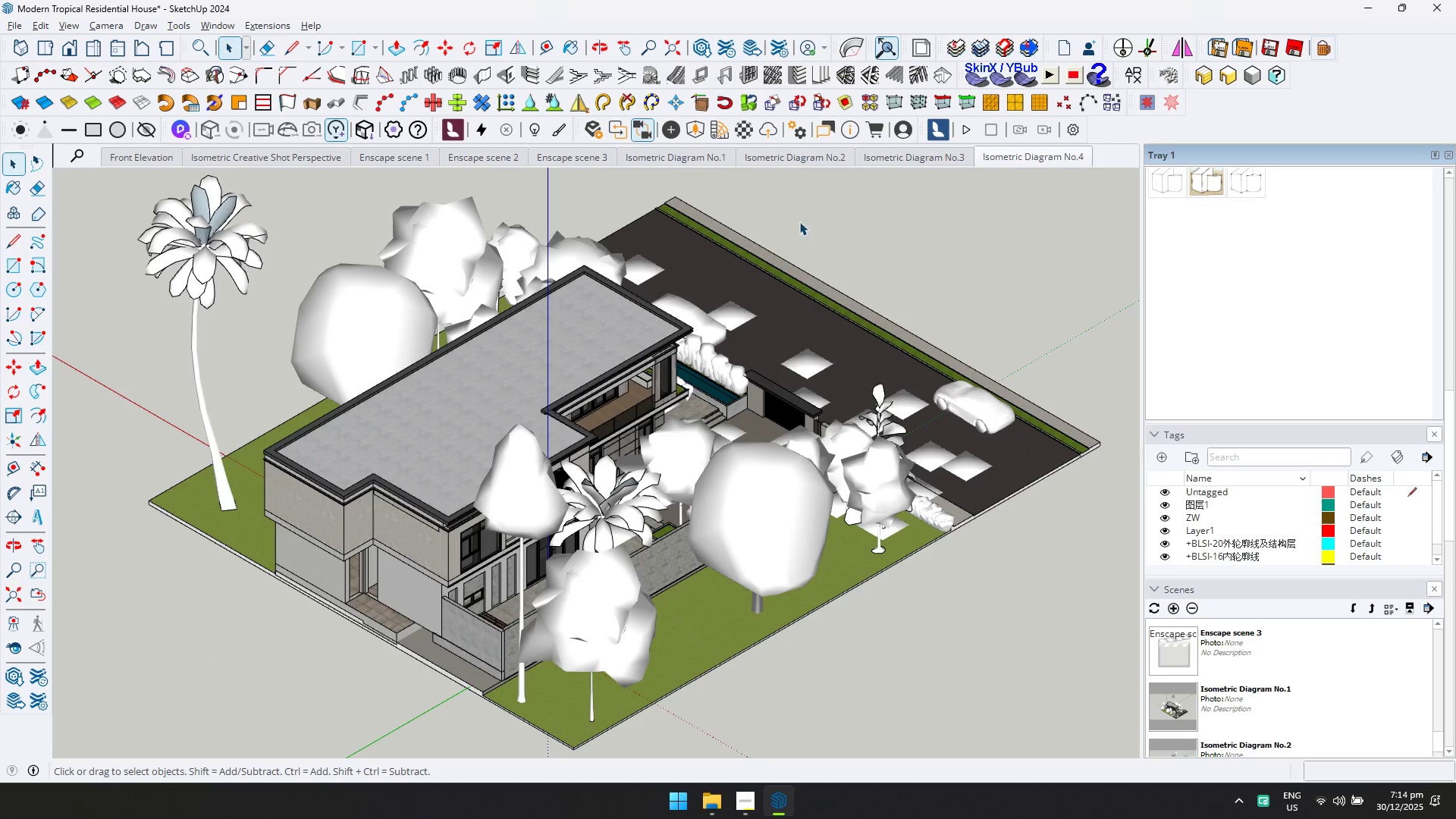 
left_click([698, 158])
 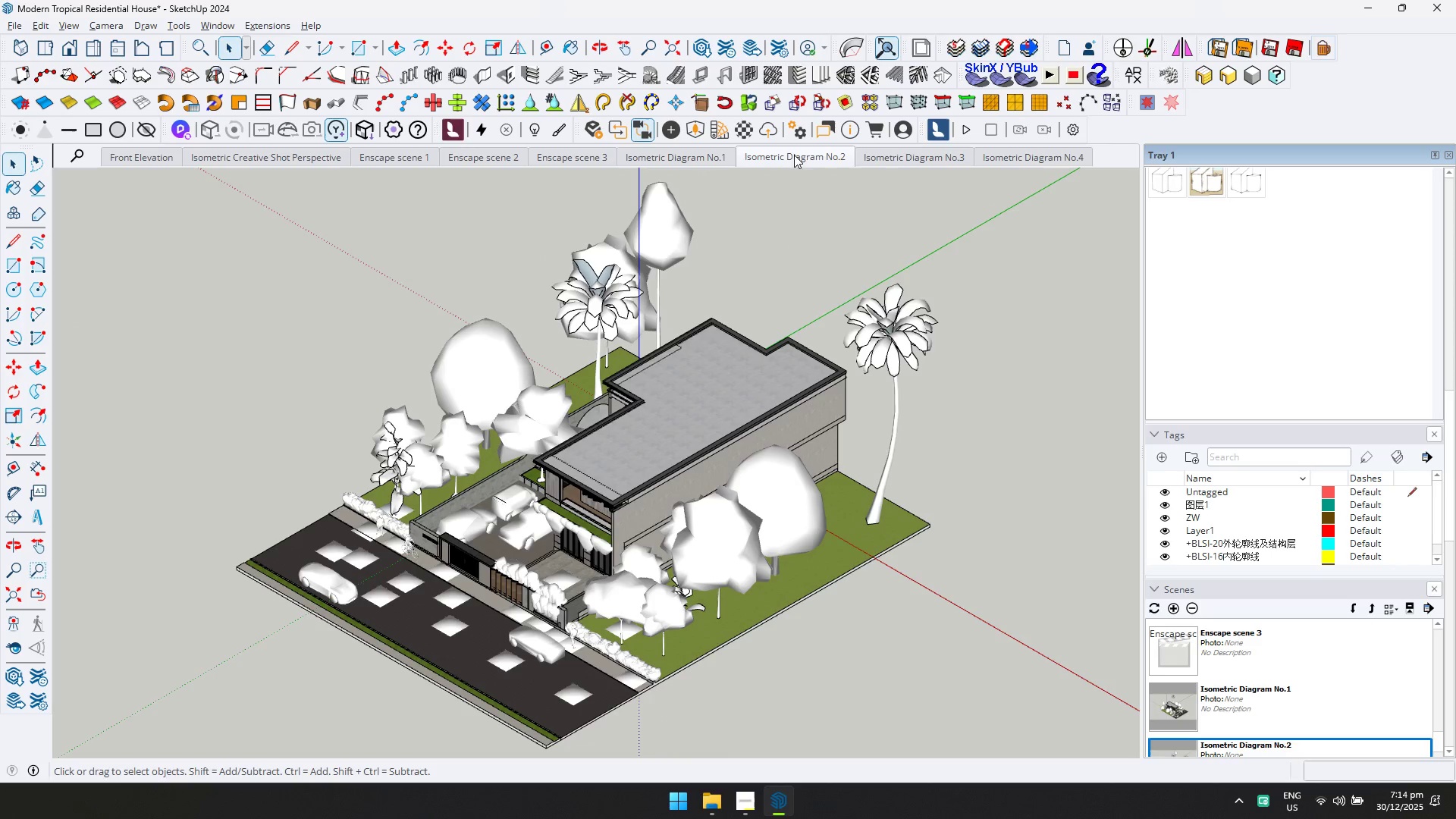 
double_click([919, 146])
 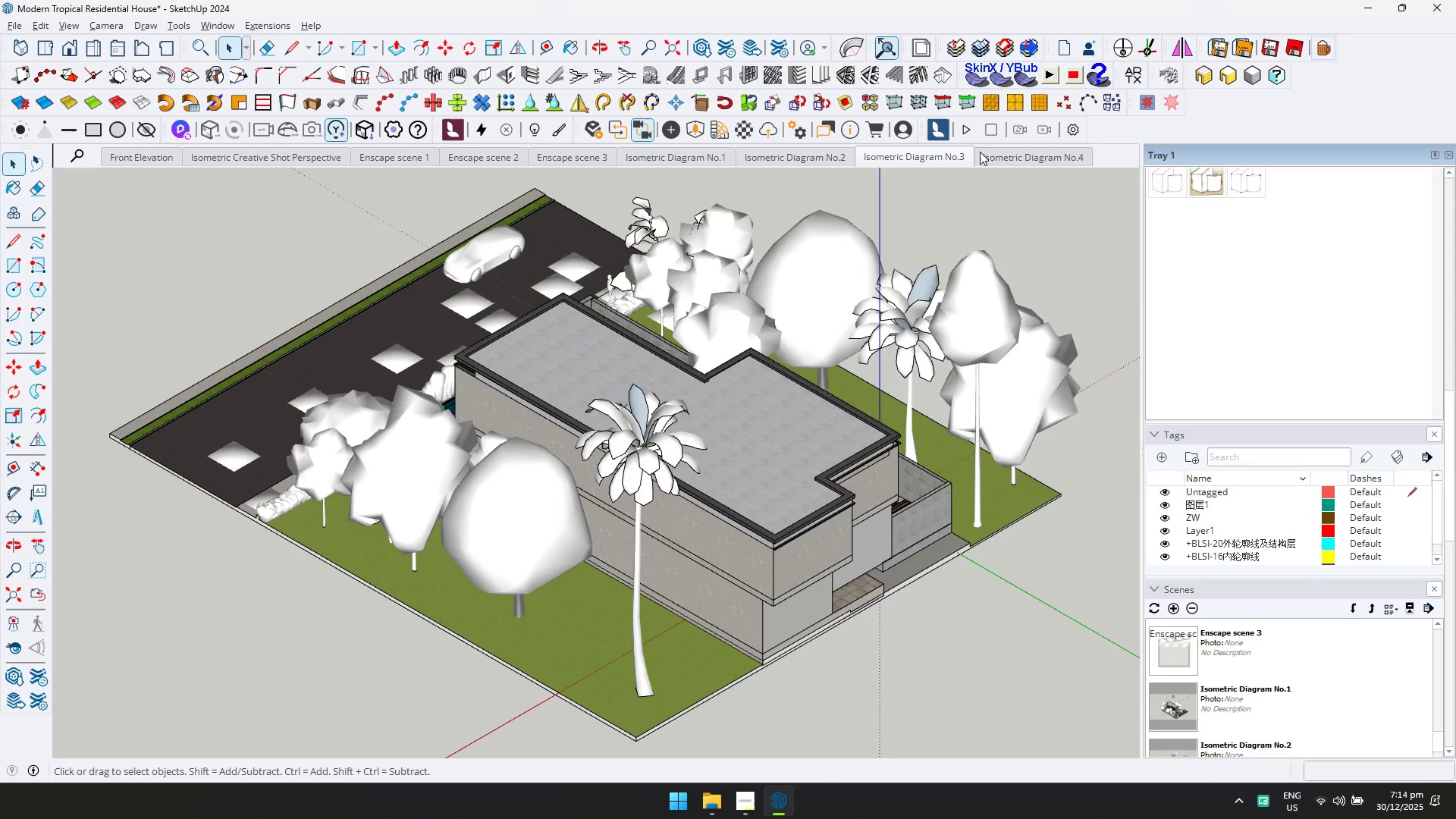 
left_click([993, 151])
 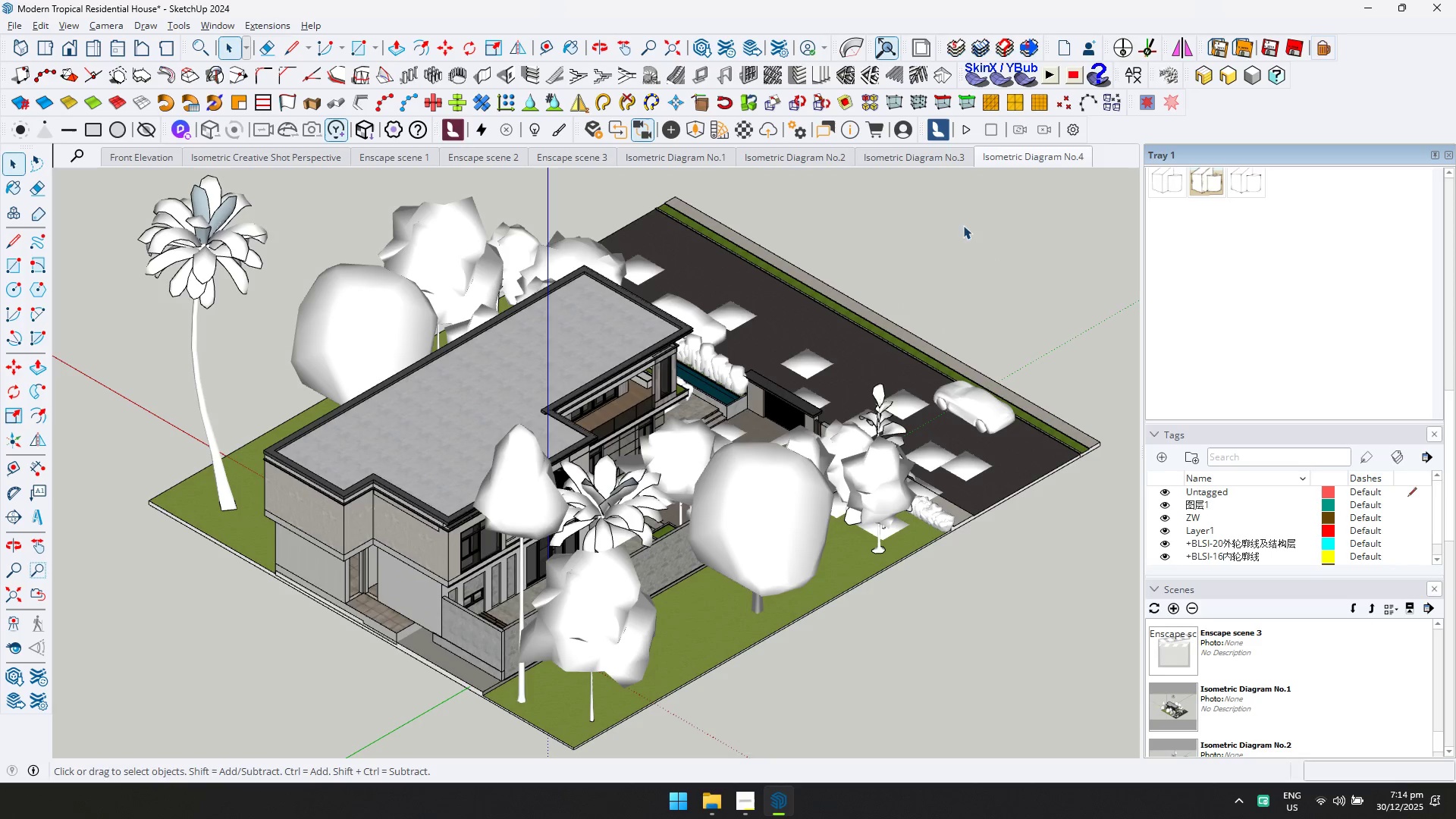 
left_click([996, 270])
 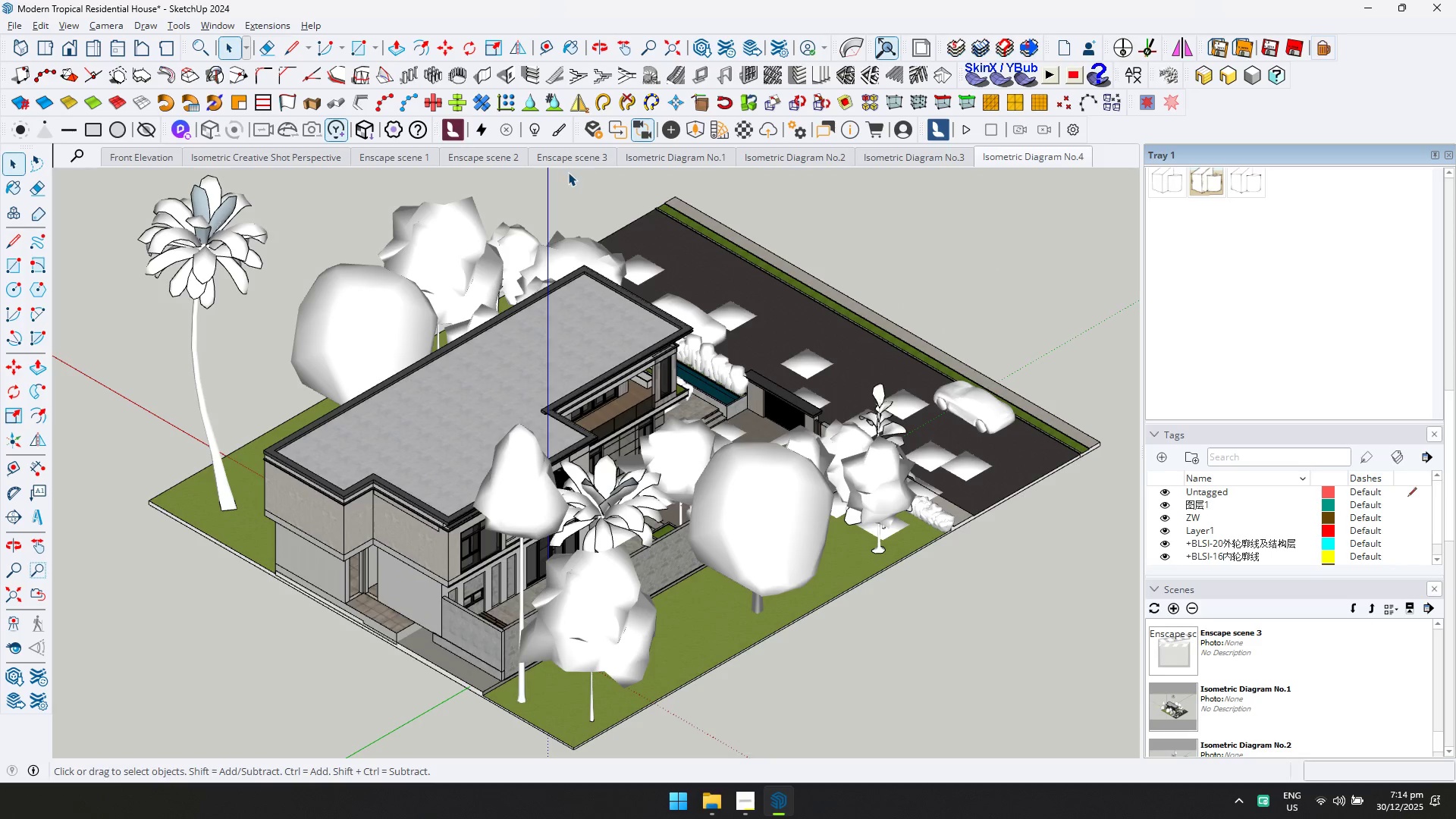 
left_click([566, 157])
 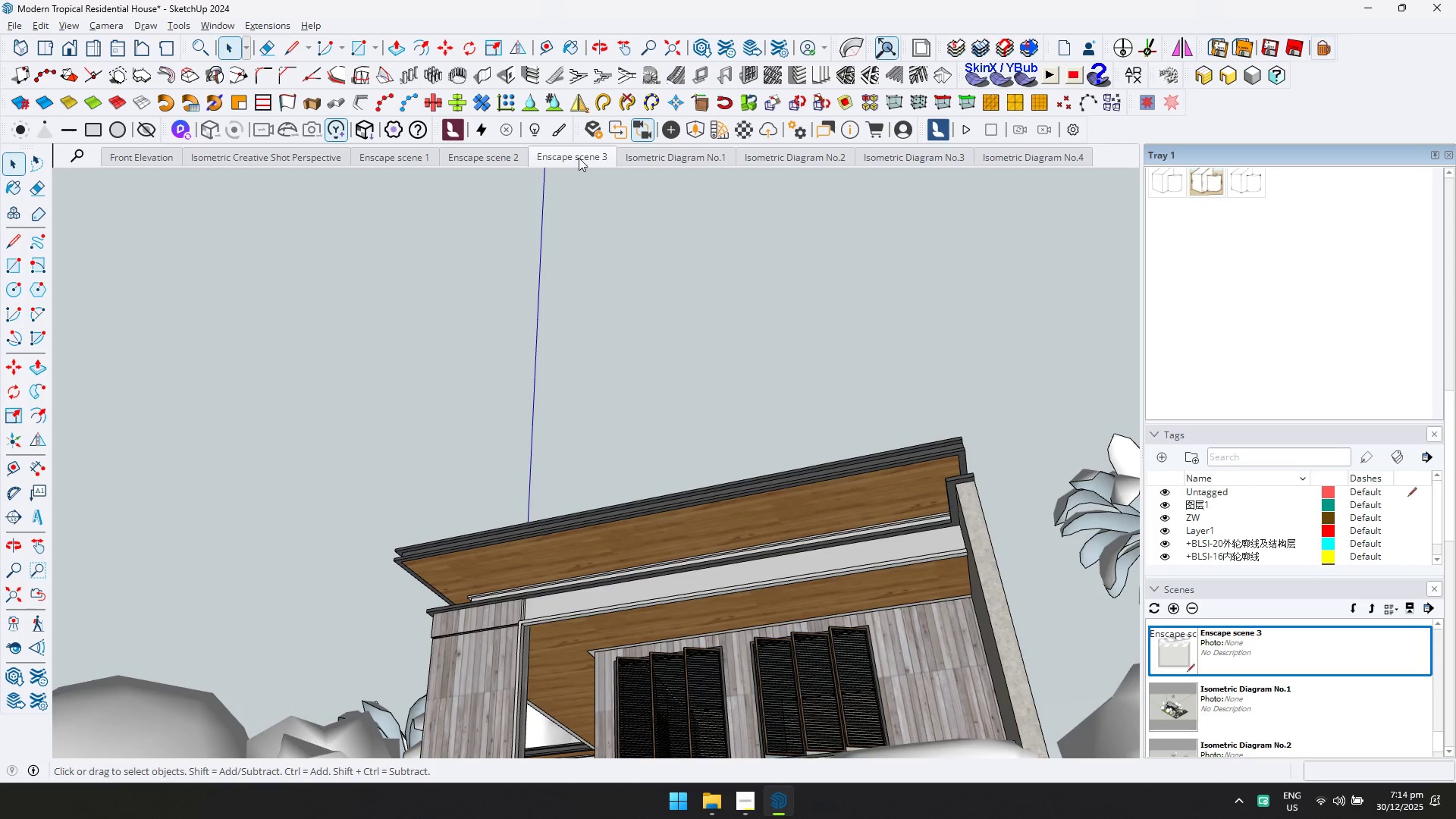 
left_click([679, 152])
 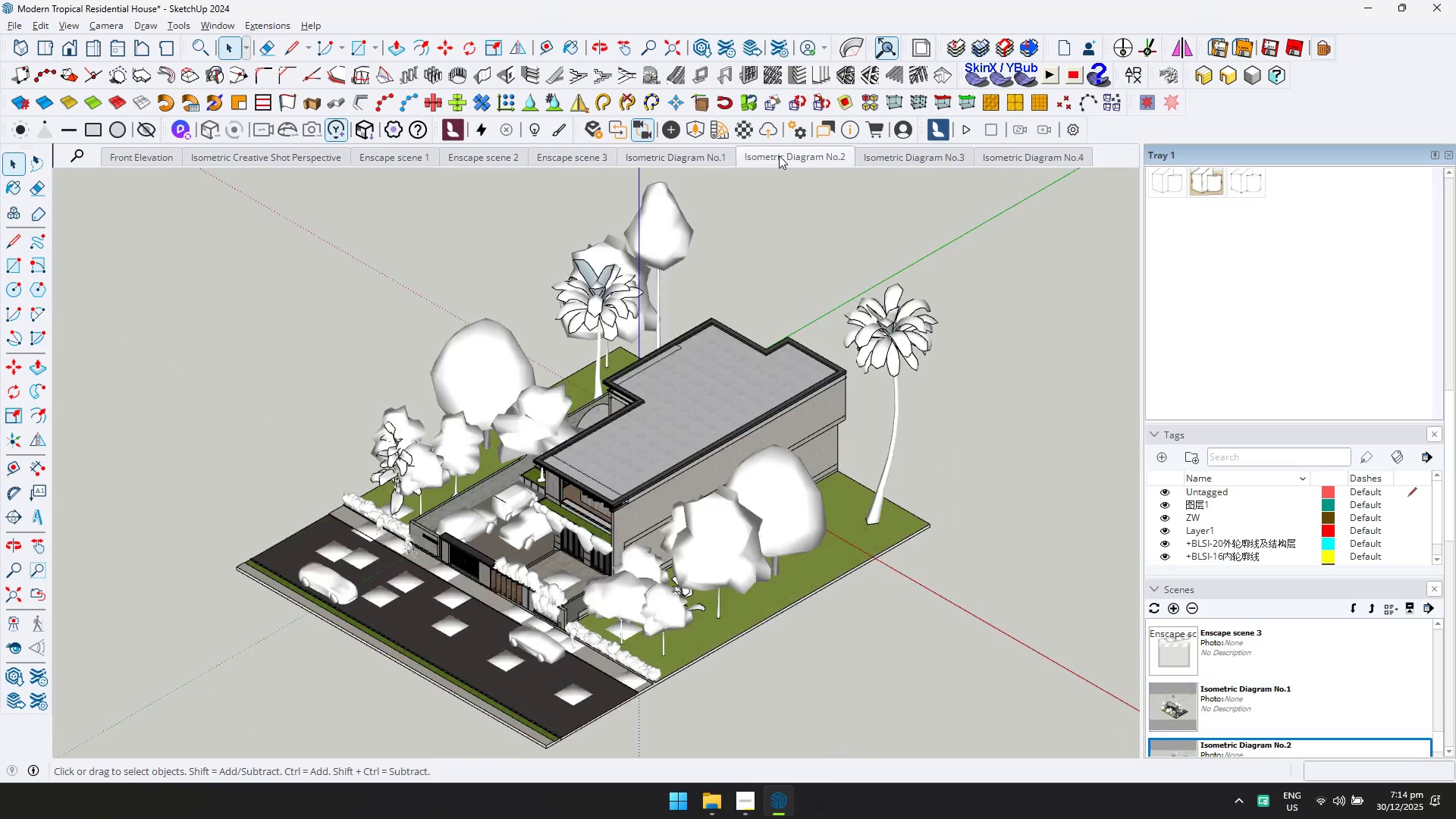 
triple_click([886, 155])
 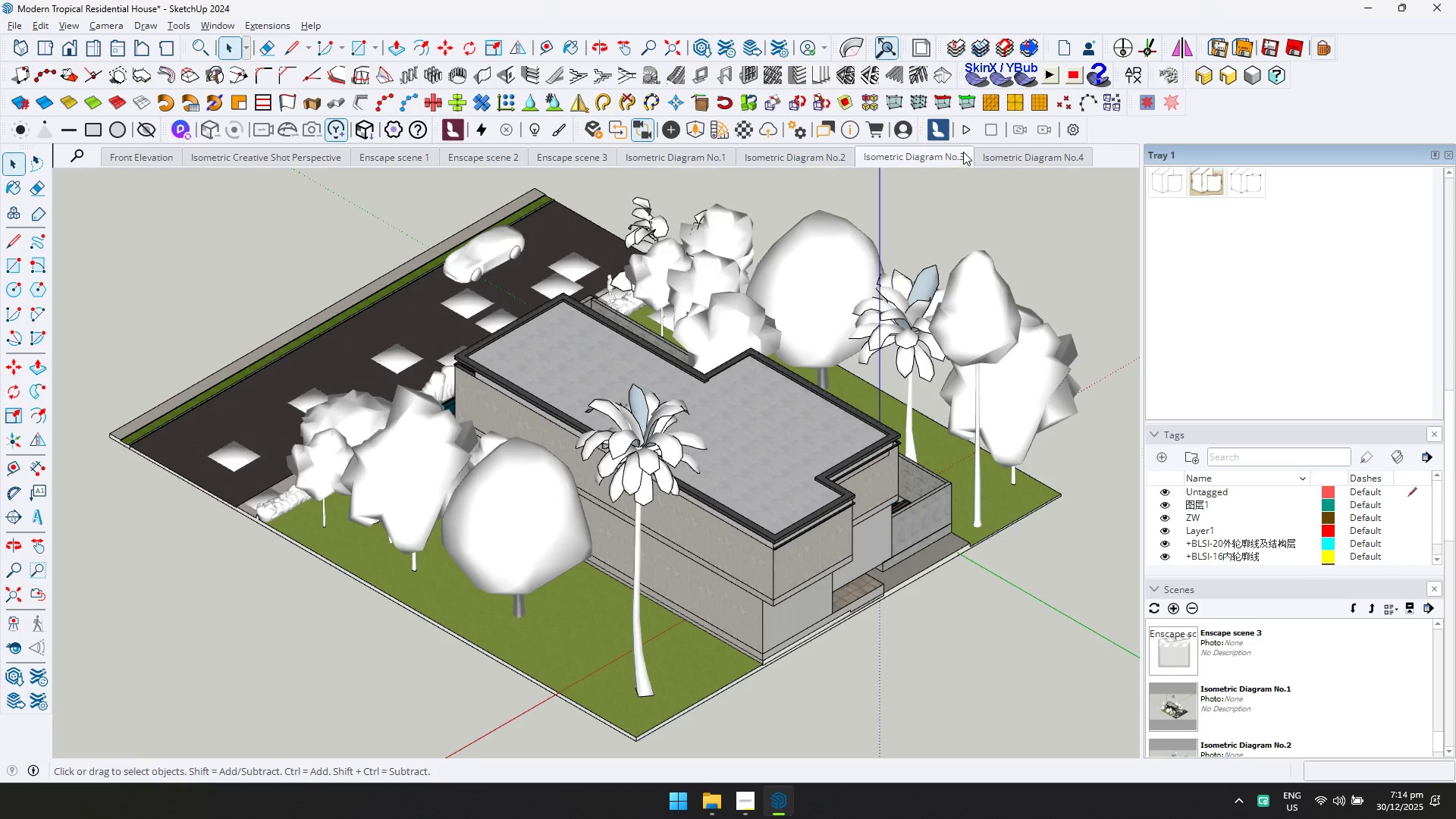 
double_click([991, 152])
 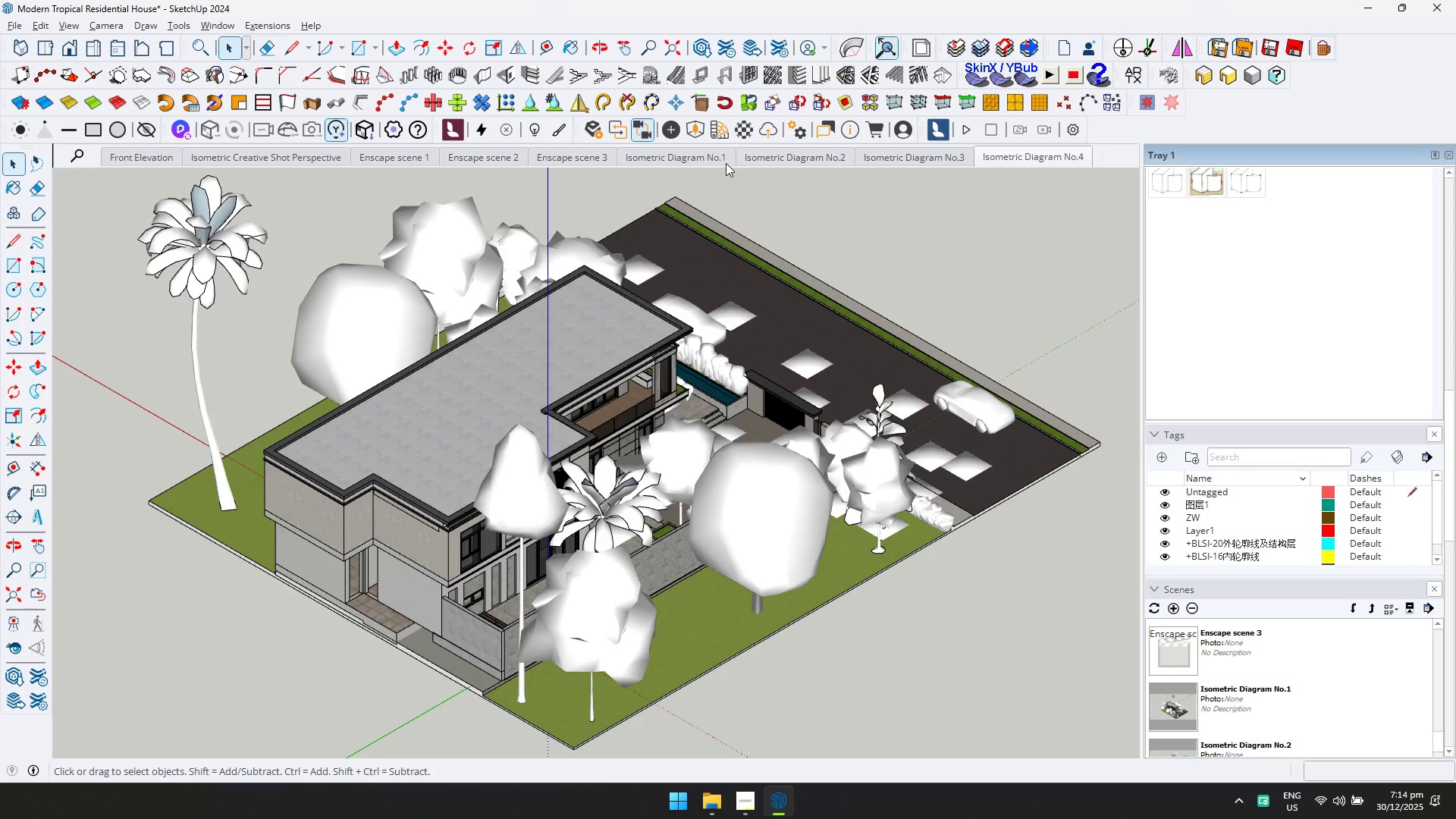 
left_click([716, 159])
 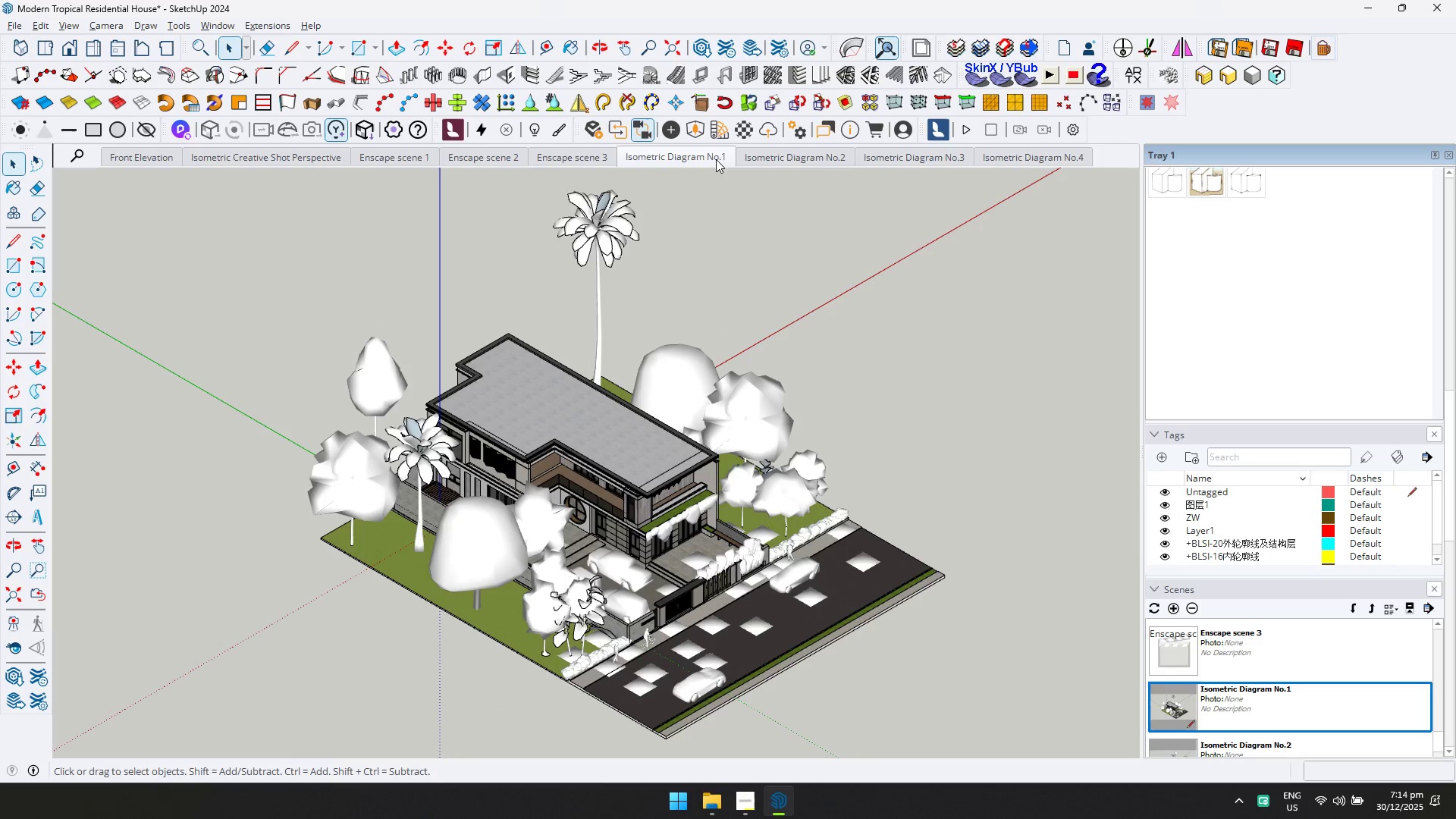 
key(Control+ControlLeft)
 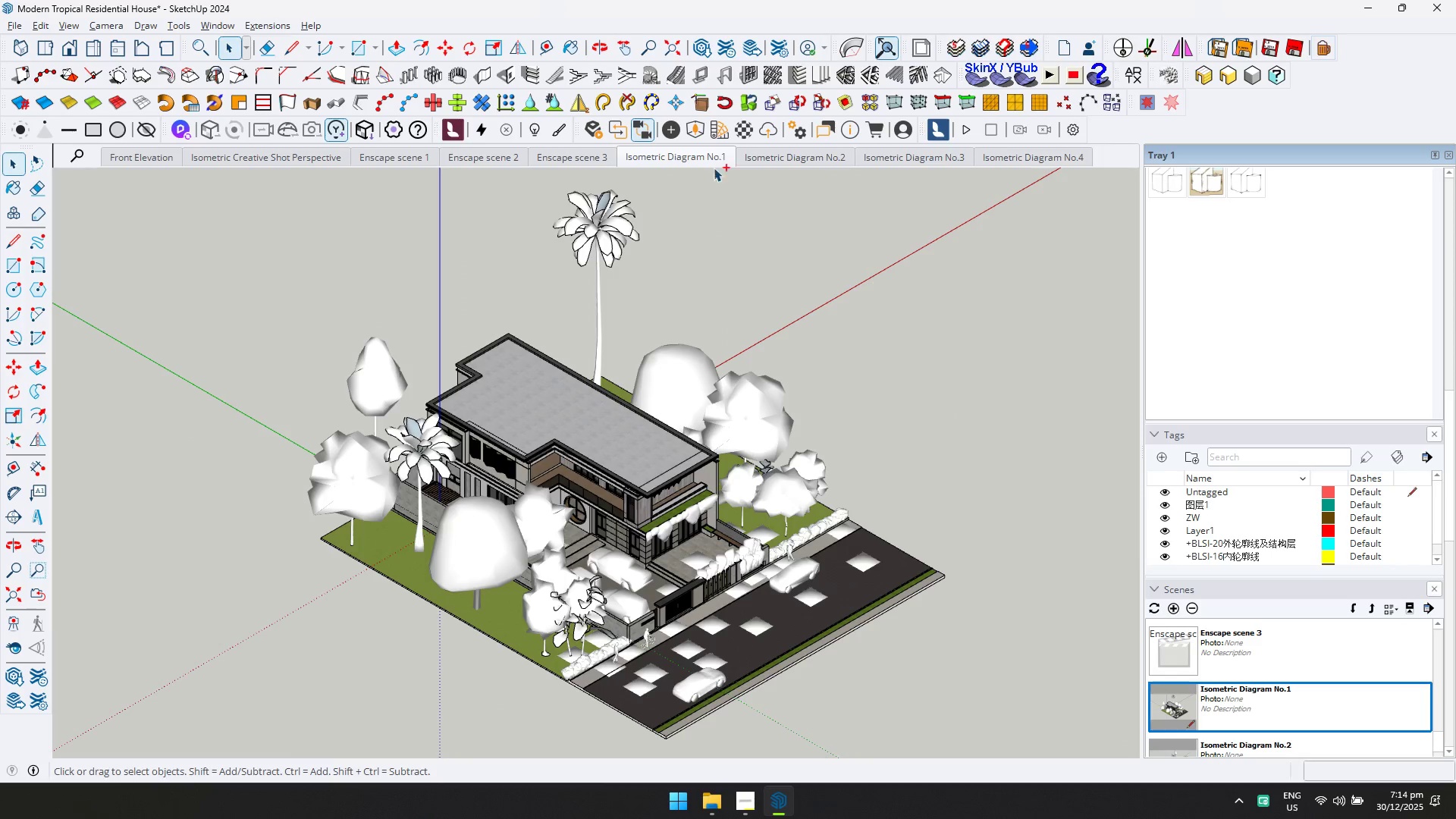 
key(Control+S)
 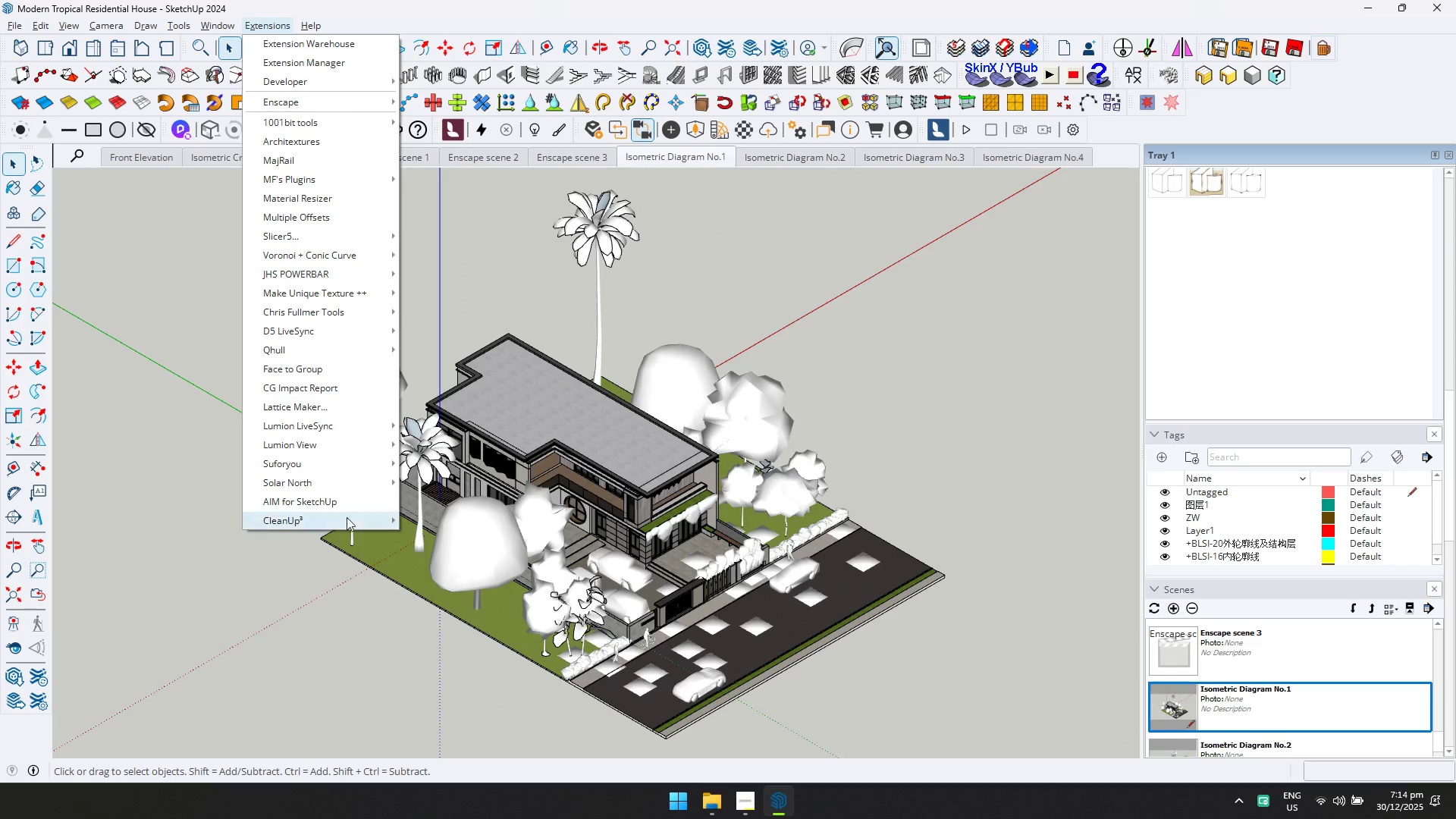 
double_click([434, 523])
 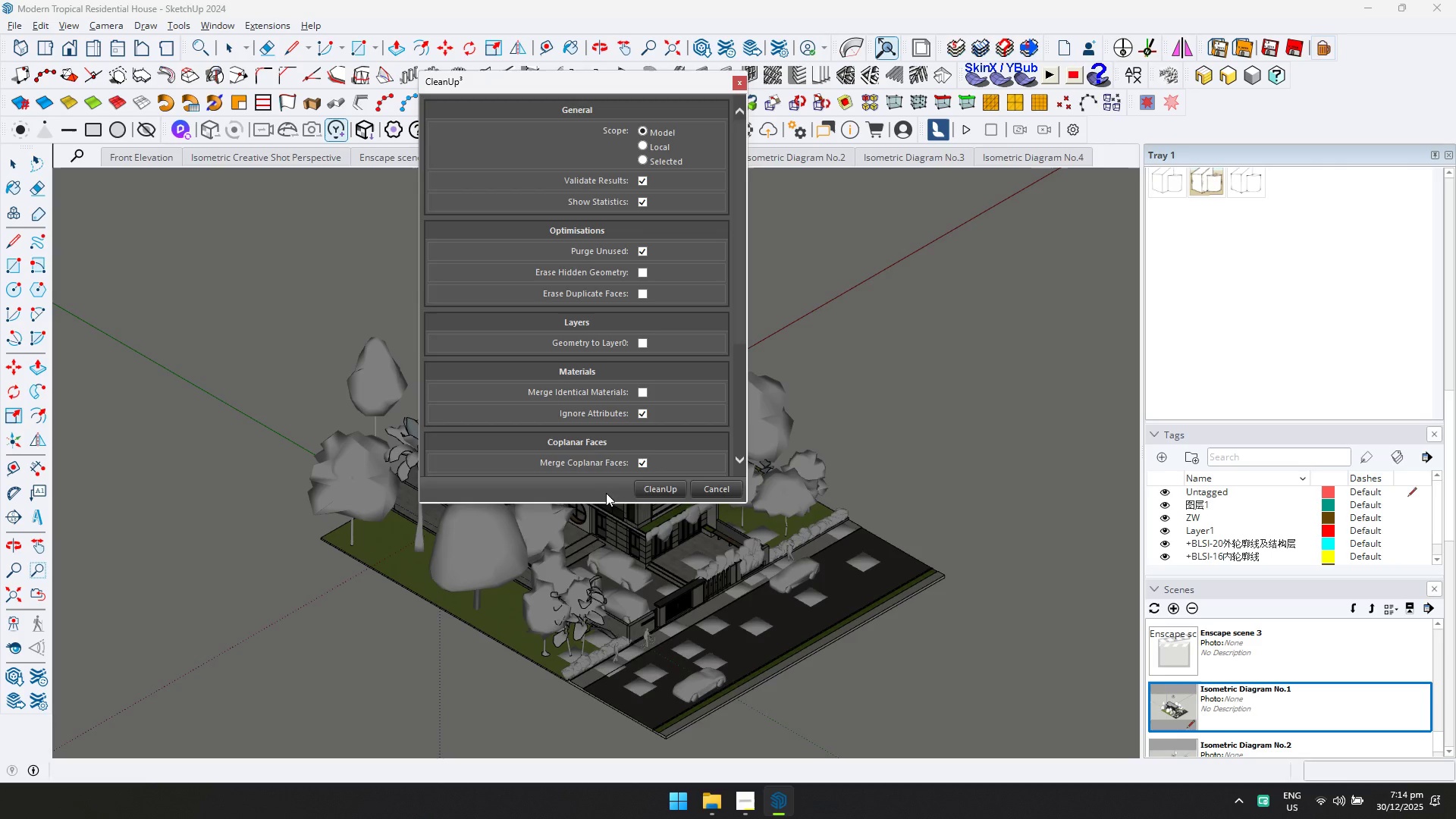 
left_click([670, 495])
 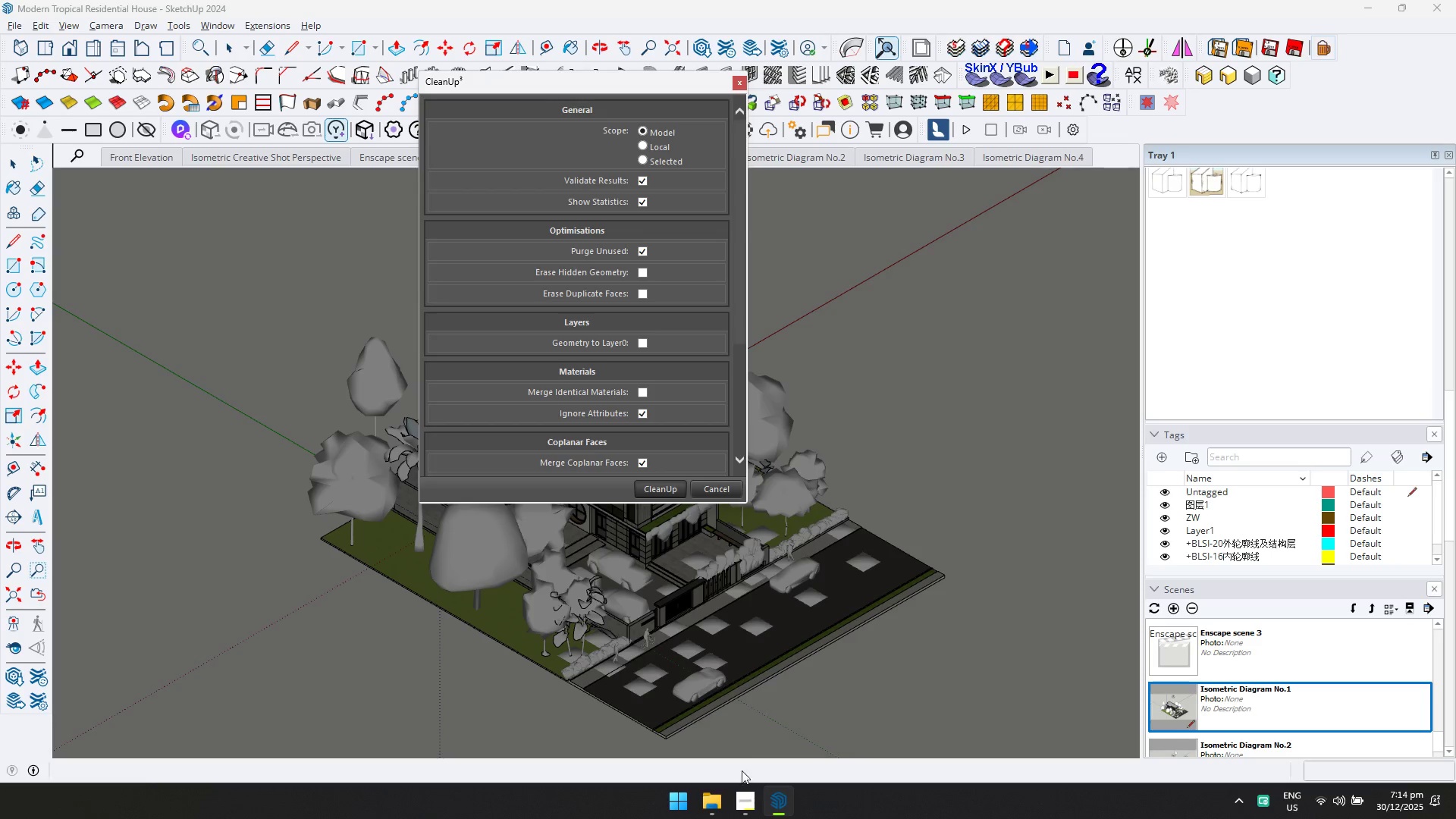 
left_click([748, 791])